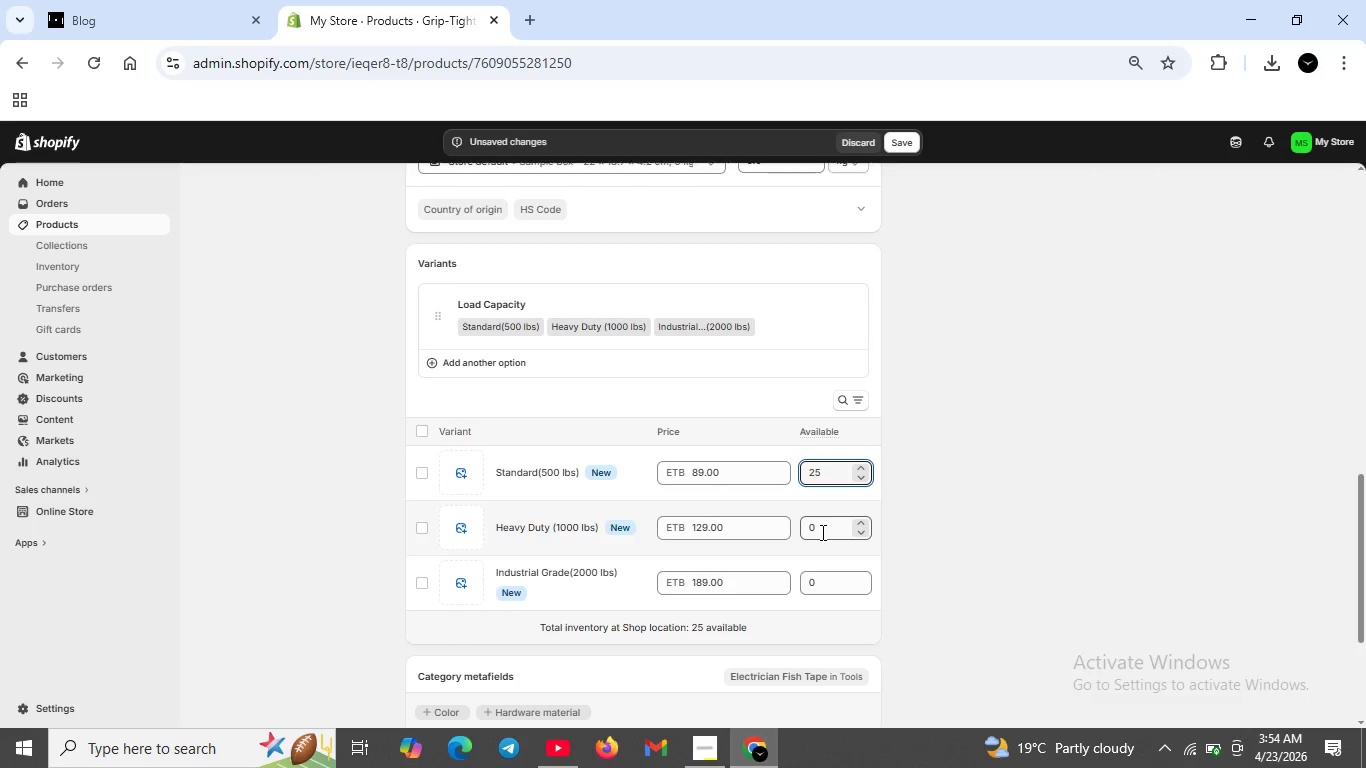 
double_click([821, 532])
 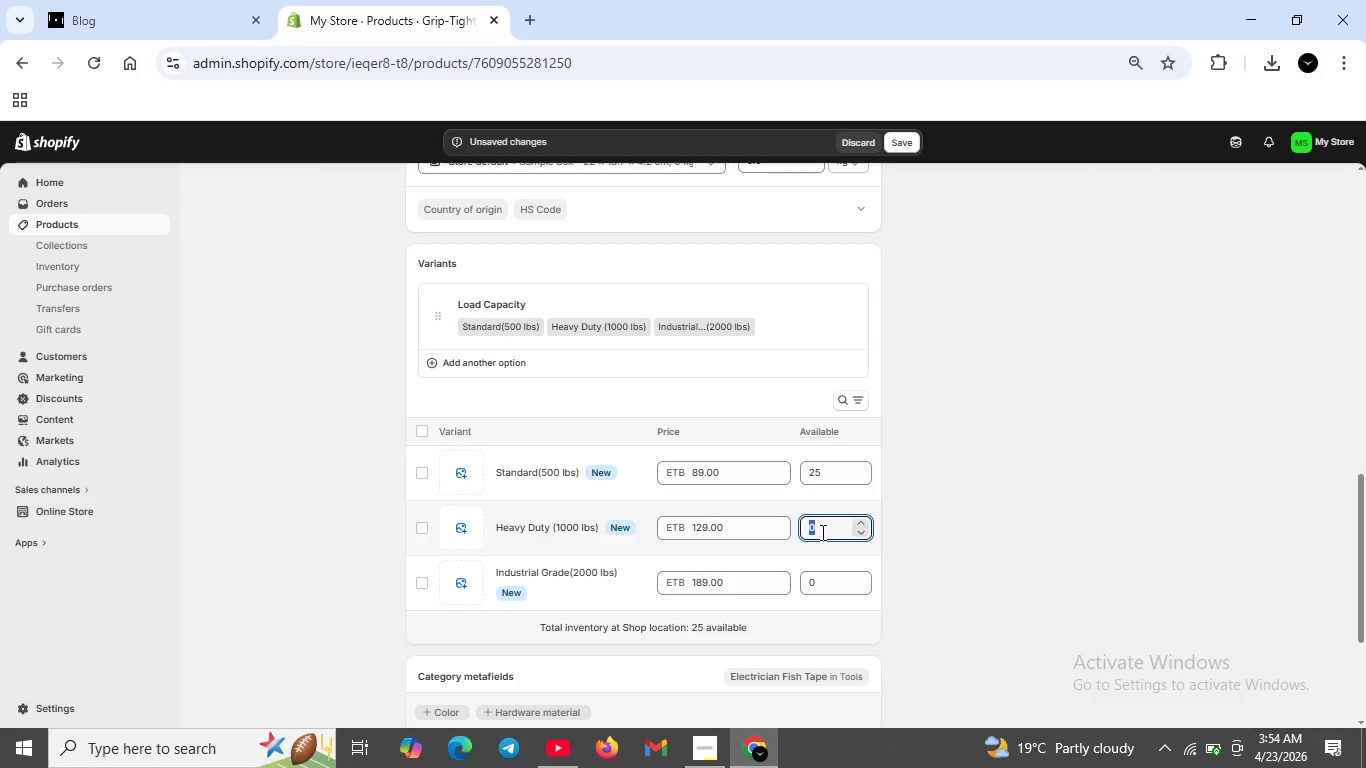 
key(Backspace)
type(20)
 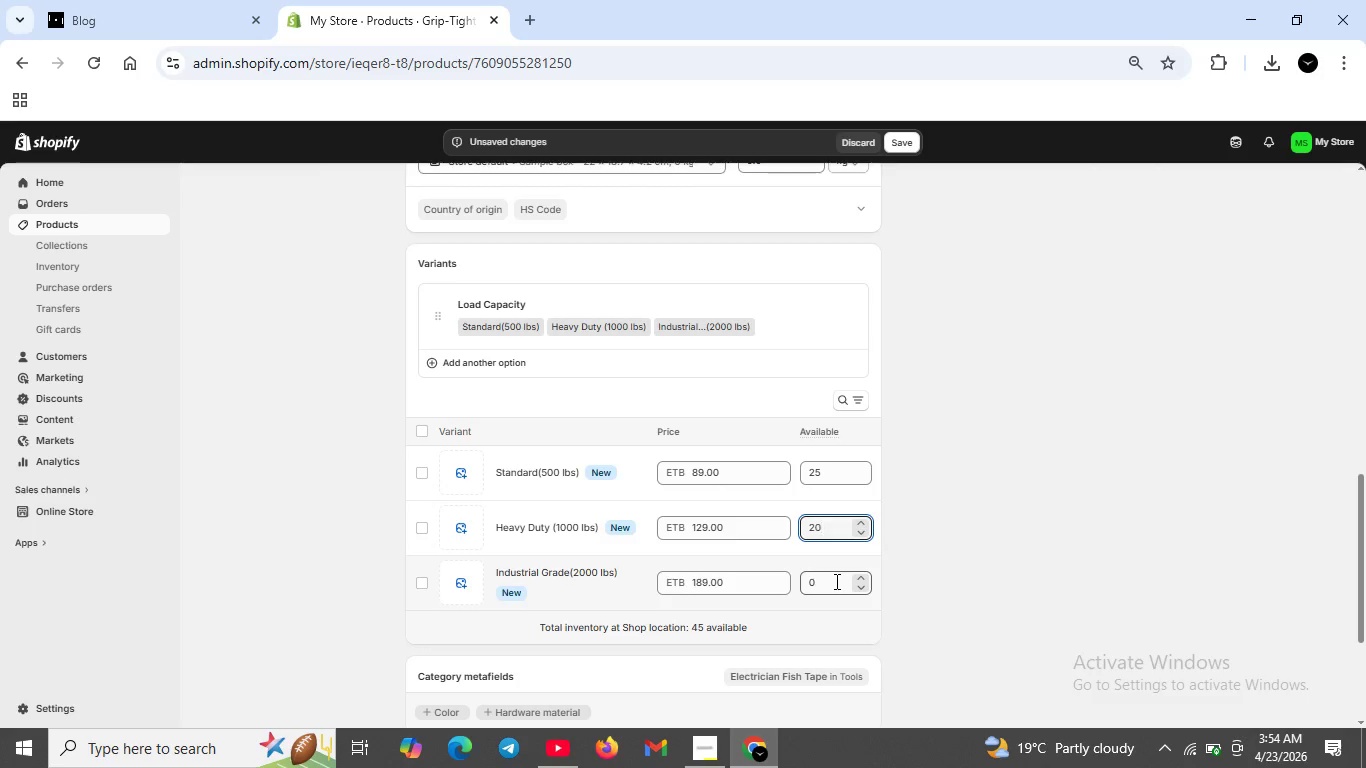 
double_click([835, 581])
 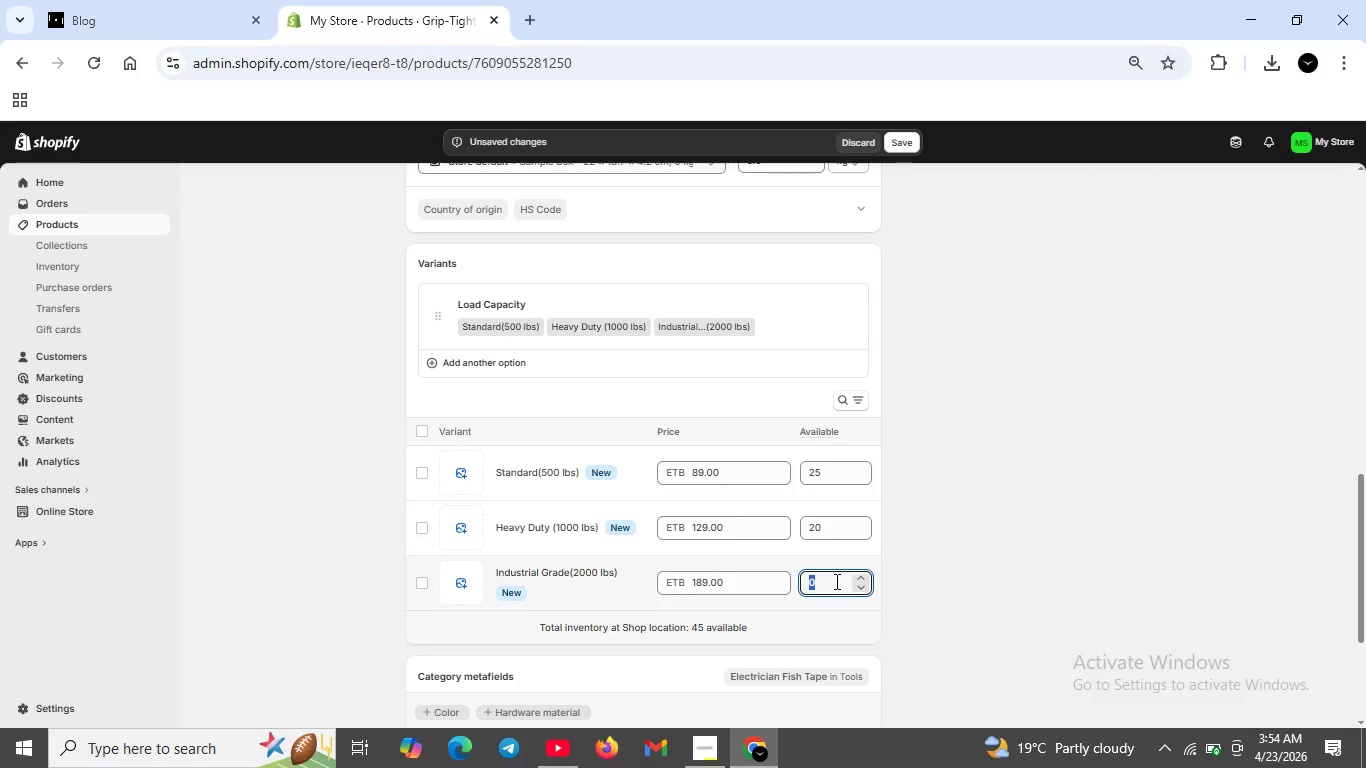 
key(Backspace)
type(15)
 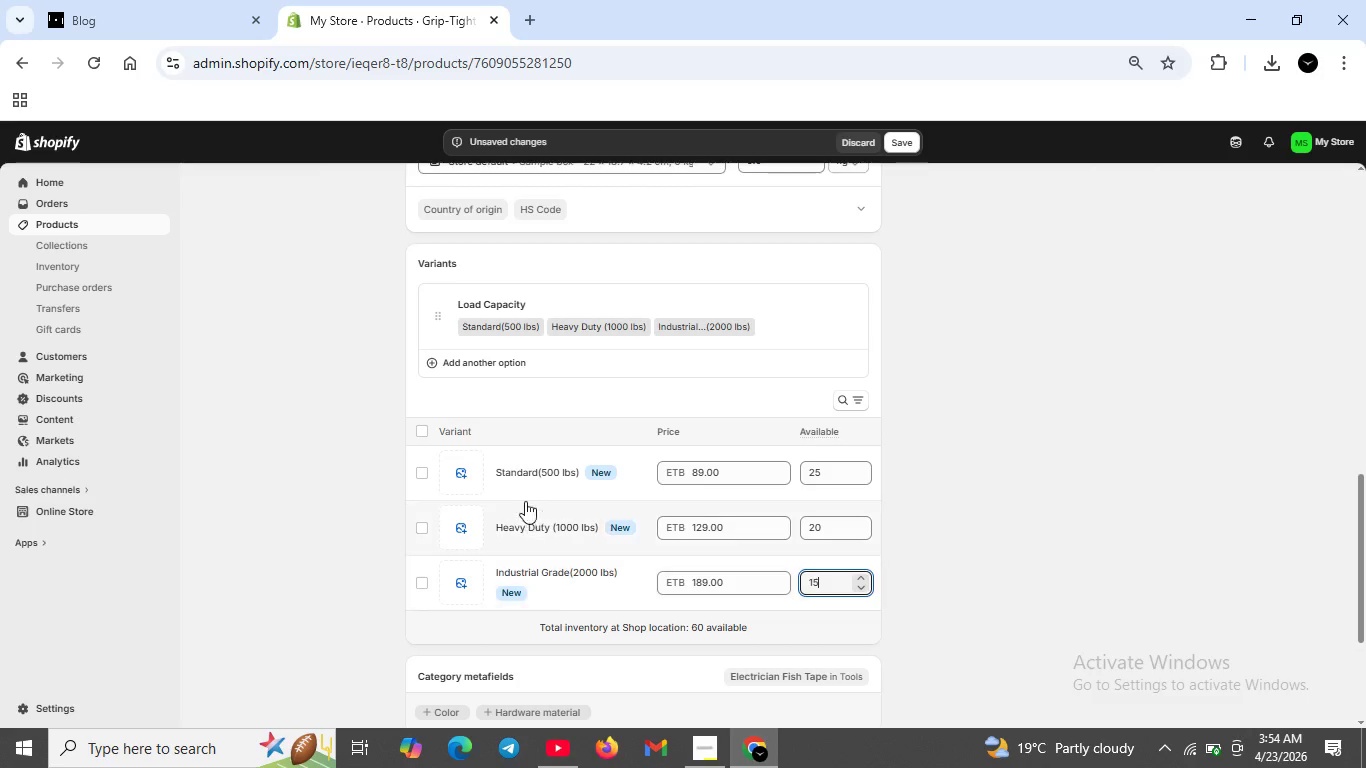 
left_click([526, 496])
 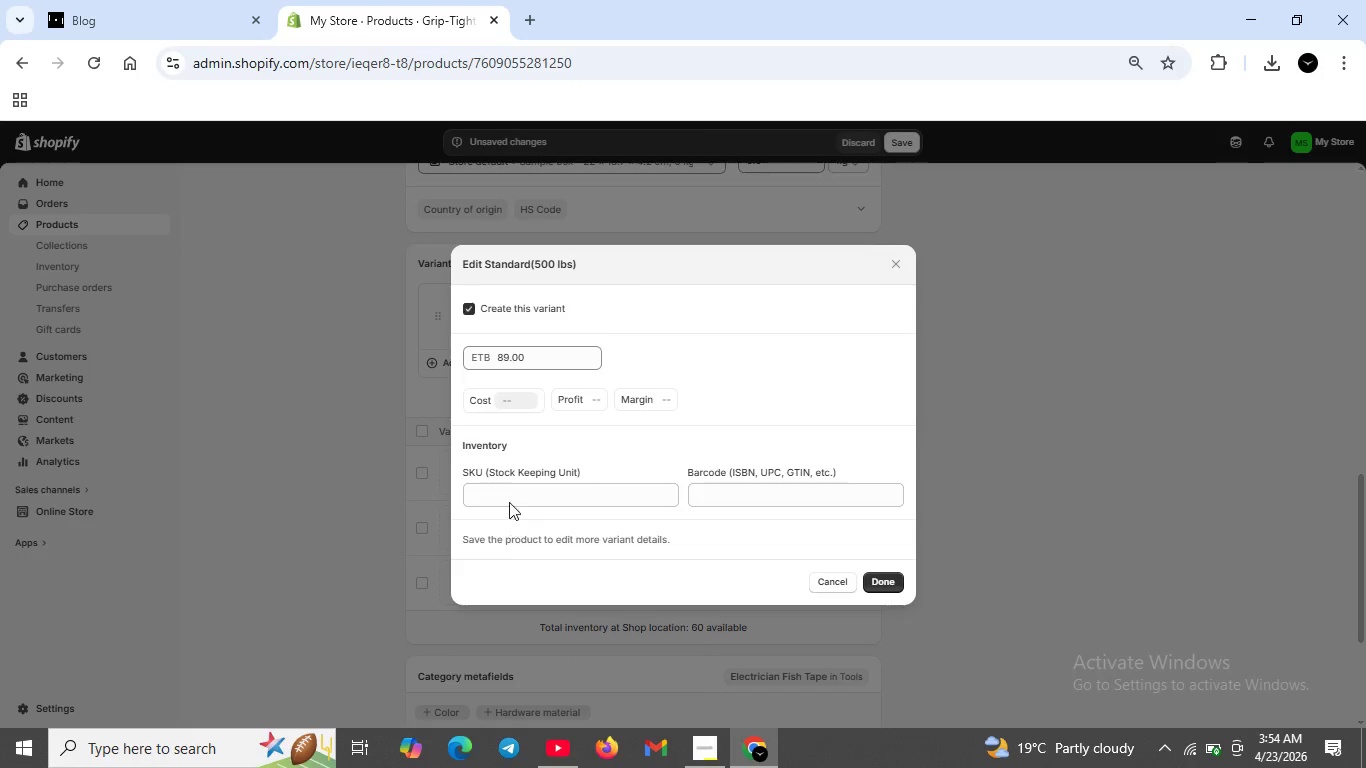 
left_click([510, 493])
 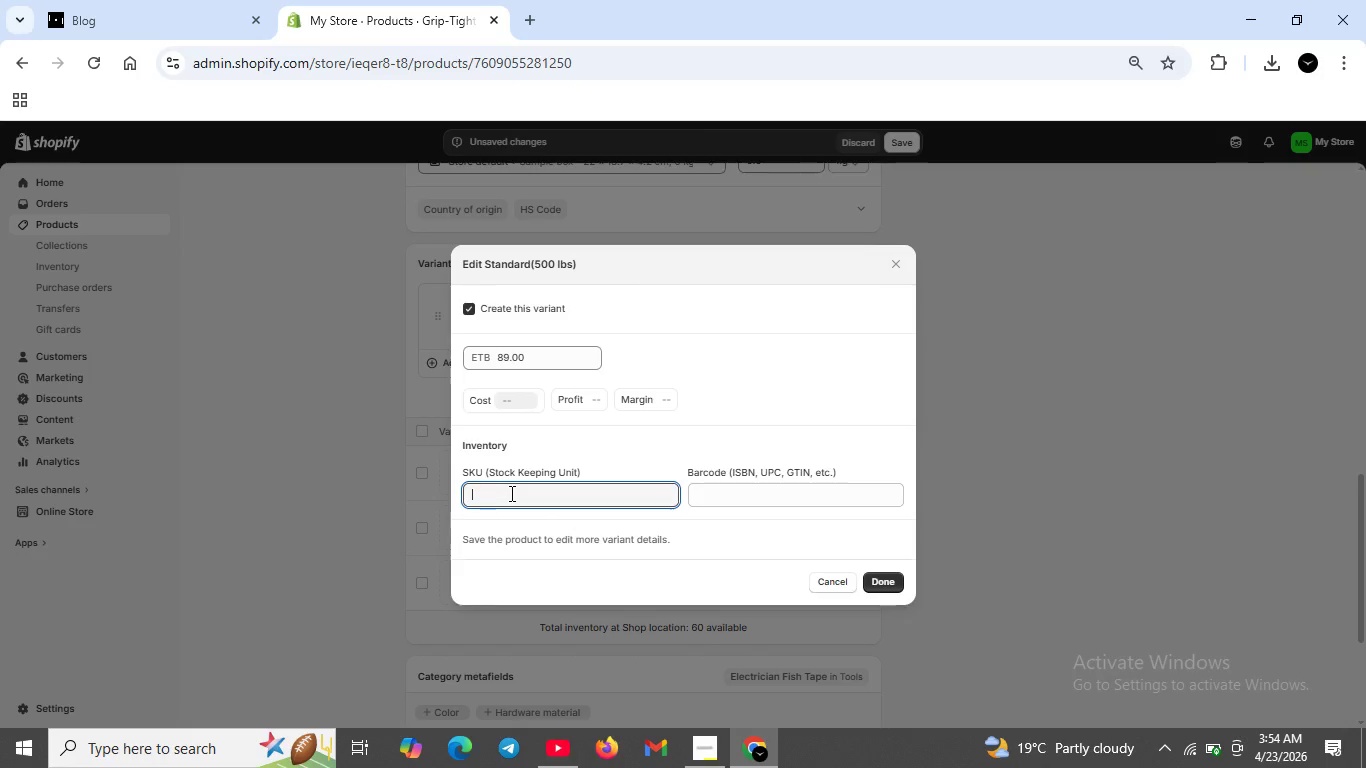 
type(WW-CSD-STD-01)
 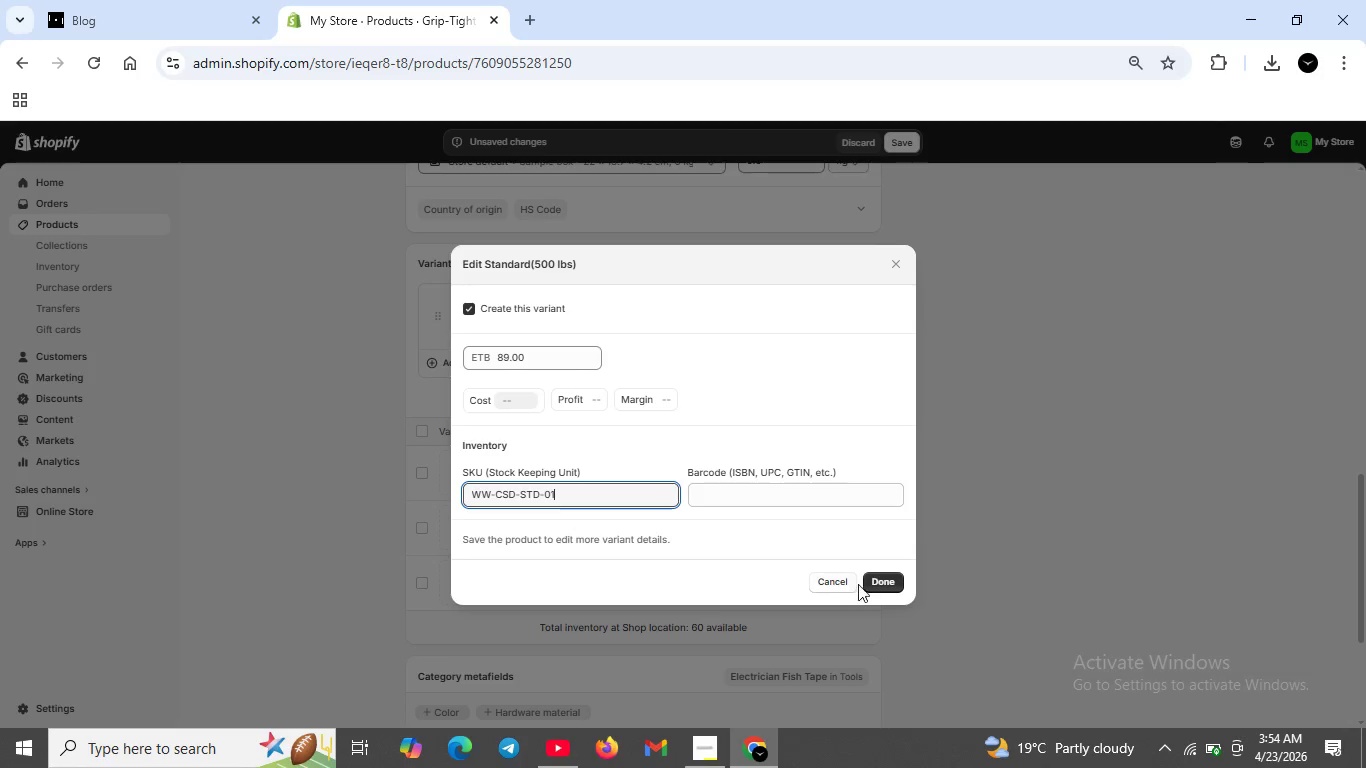 
left_click([876, 581])
 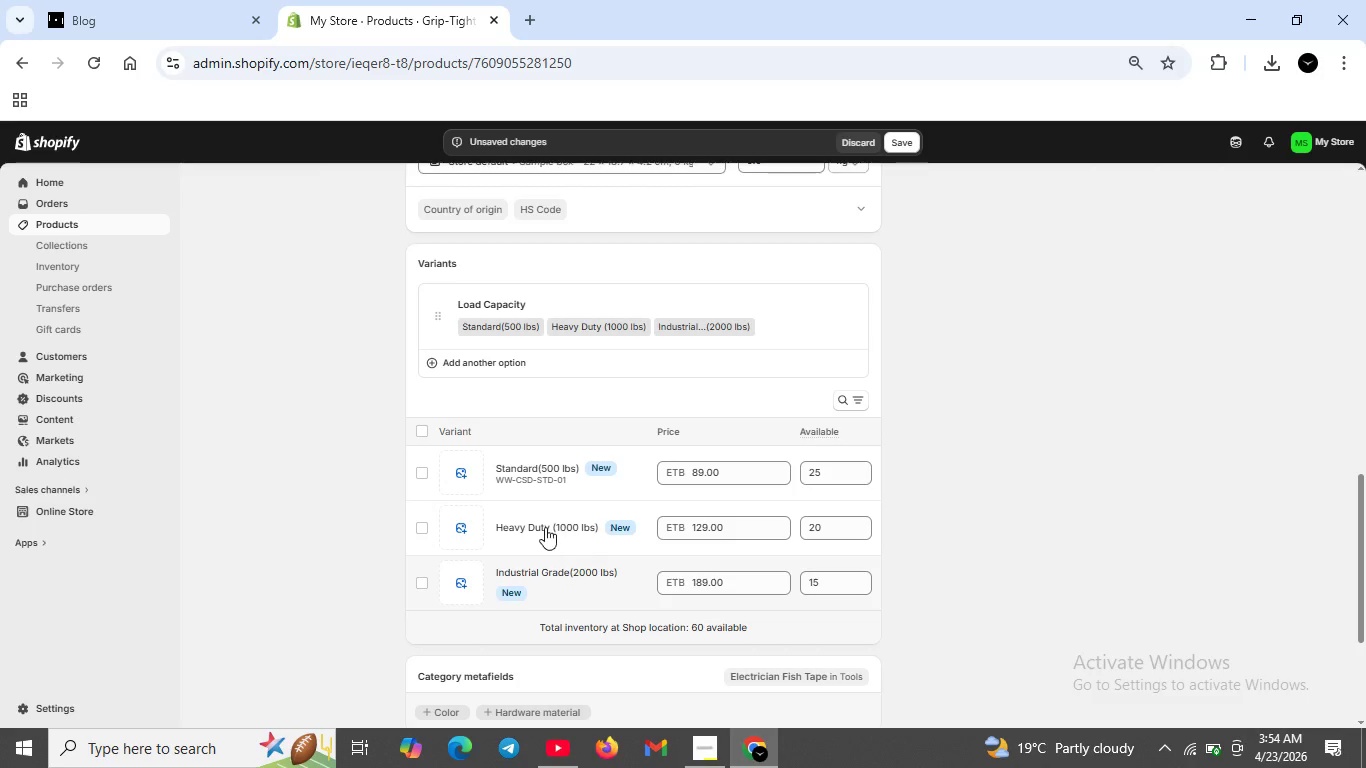 
left_click([544, 526])
 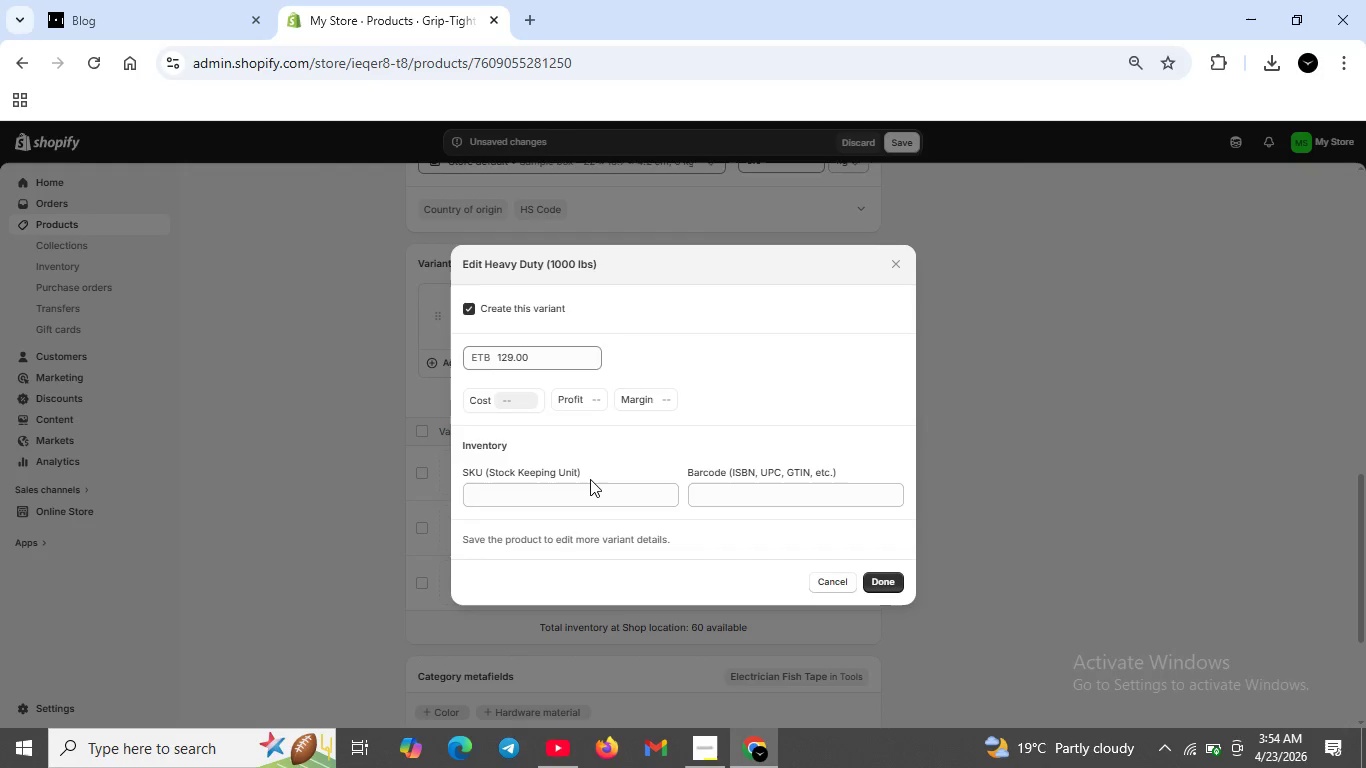 
left_click([581, 497])
 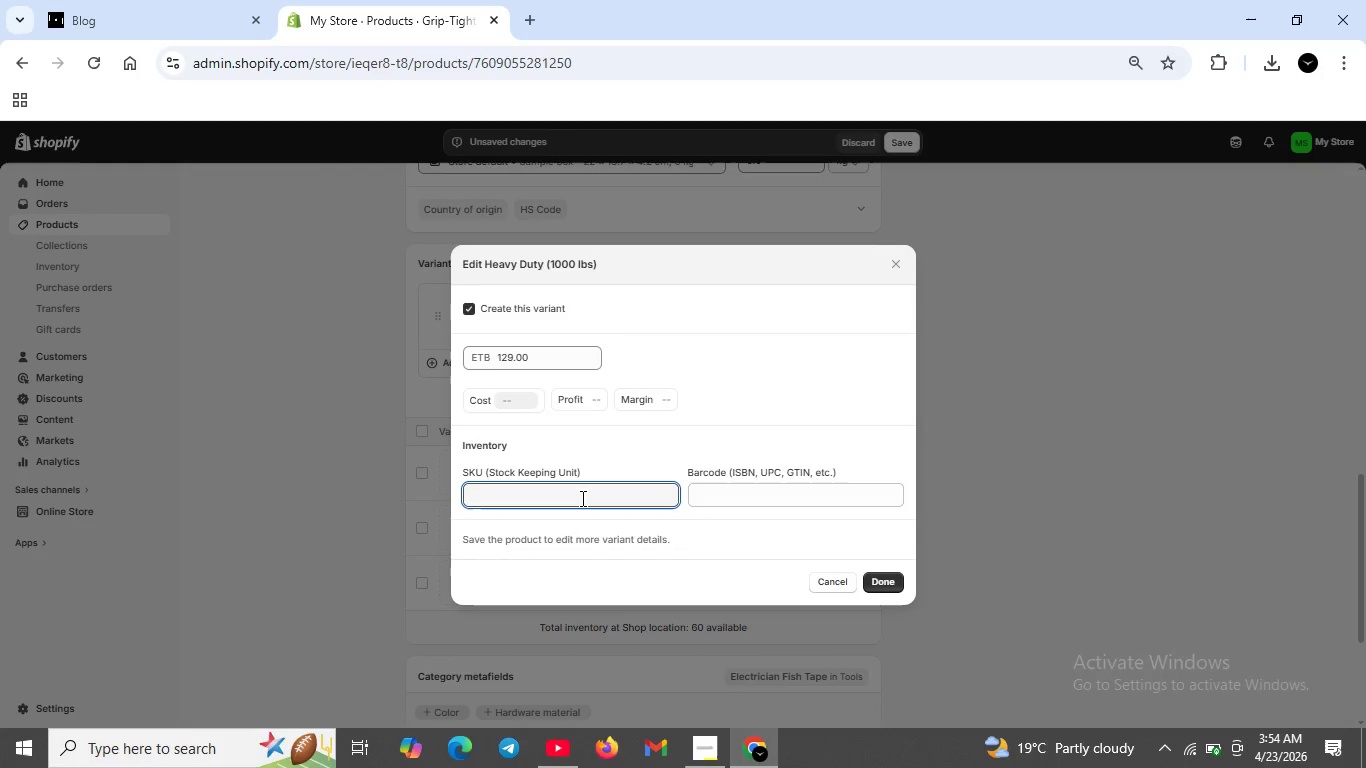 
type(WW-CSD-HVY-01)
 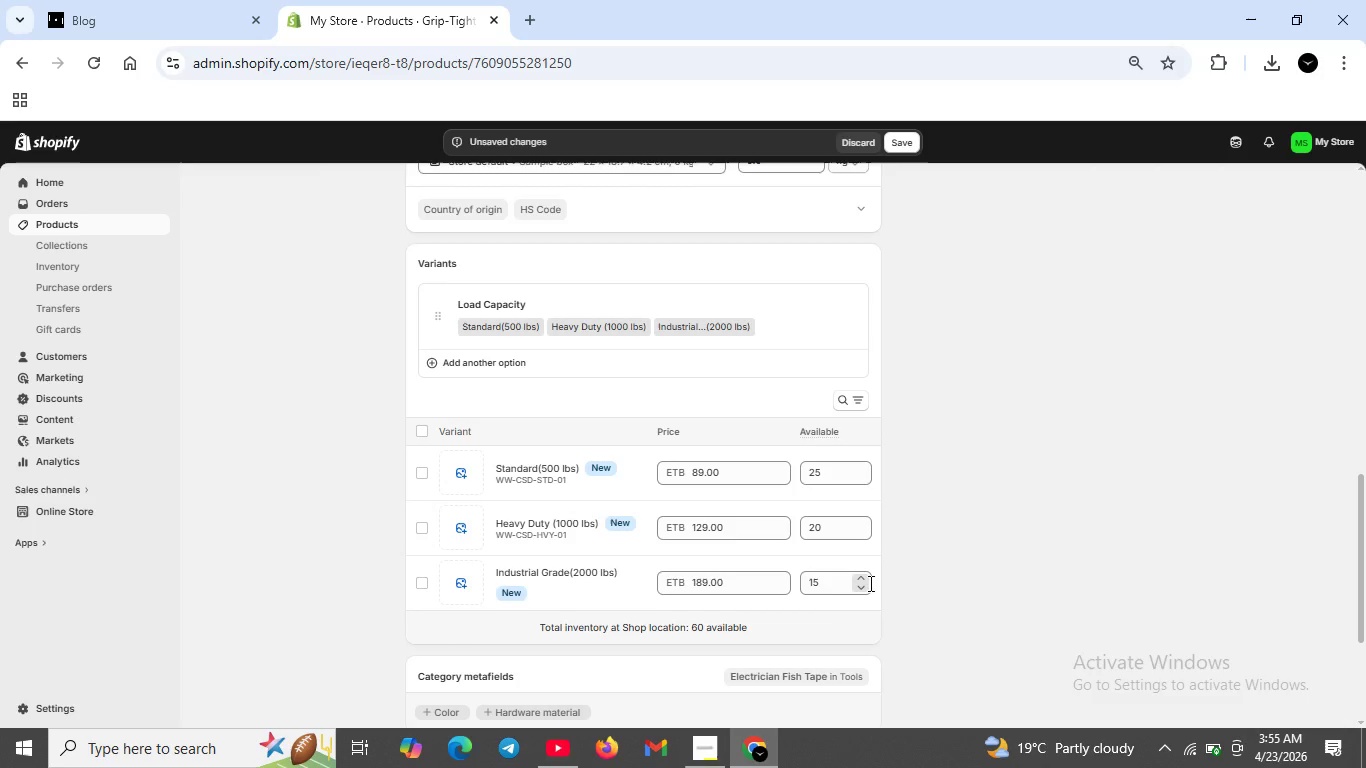 
wait(5.3)
 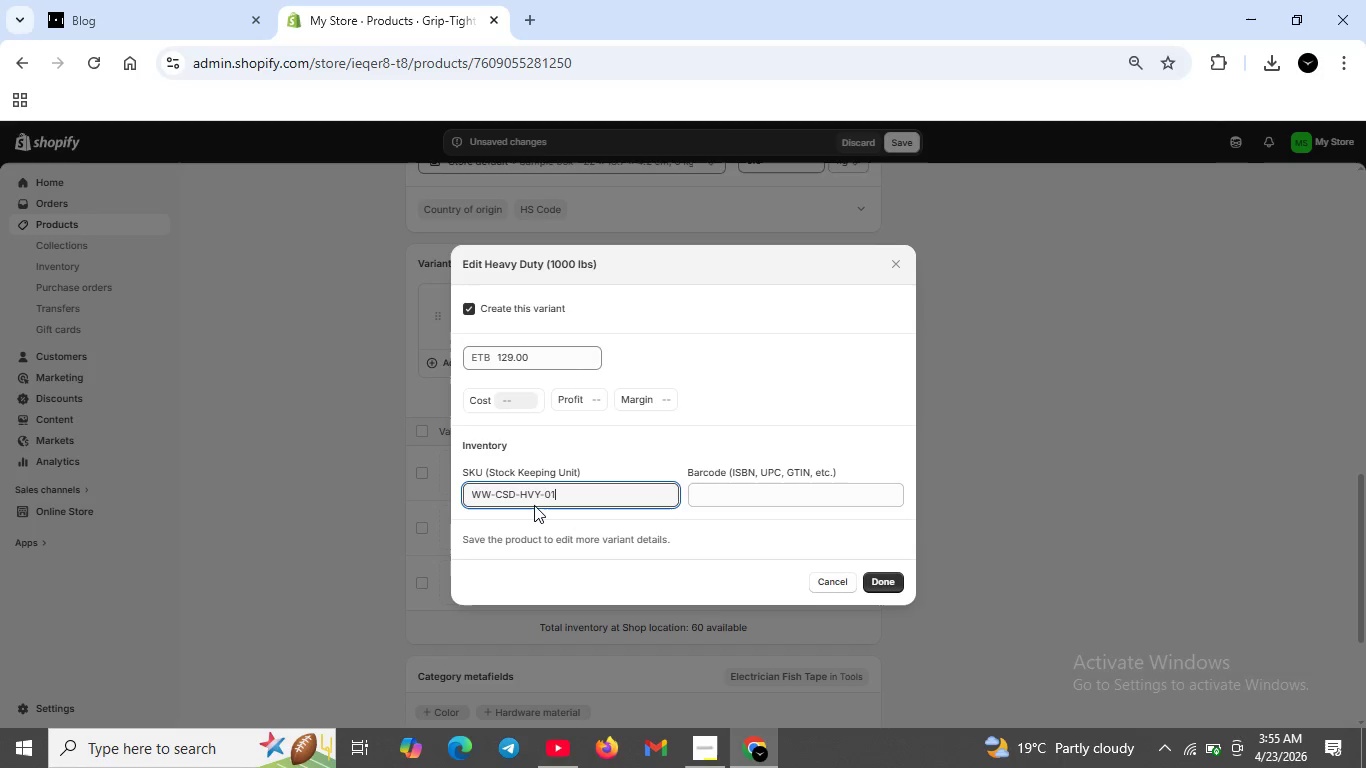 
double_click([546, 580])
 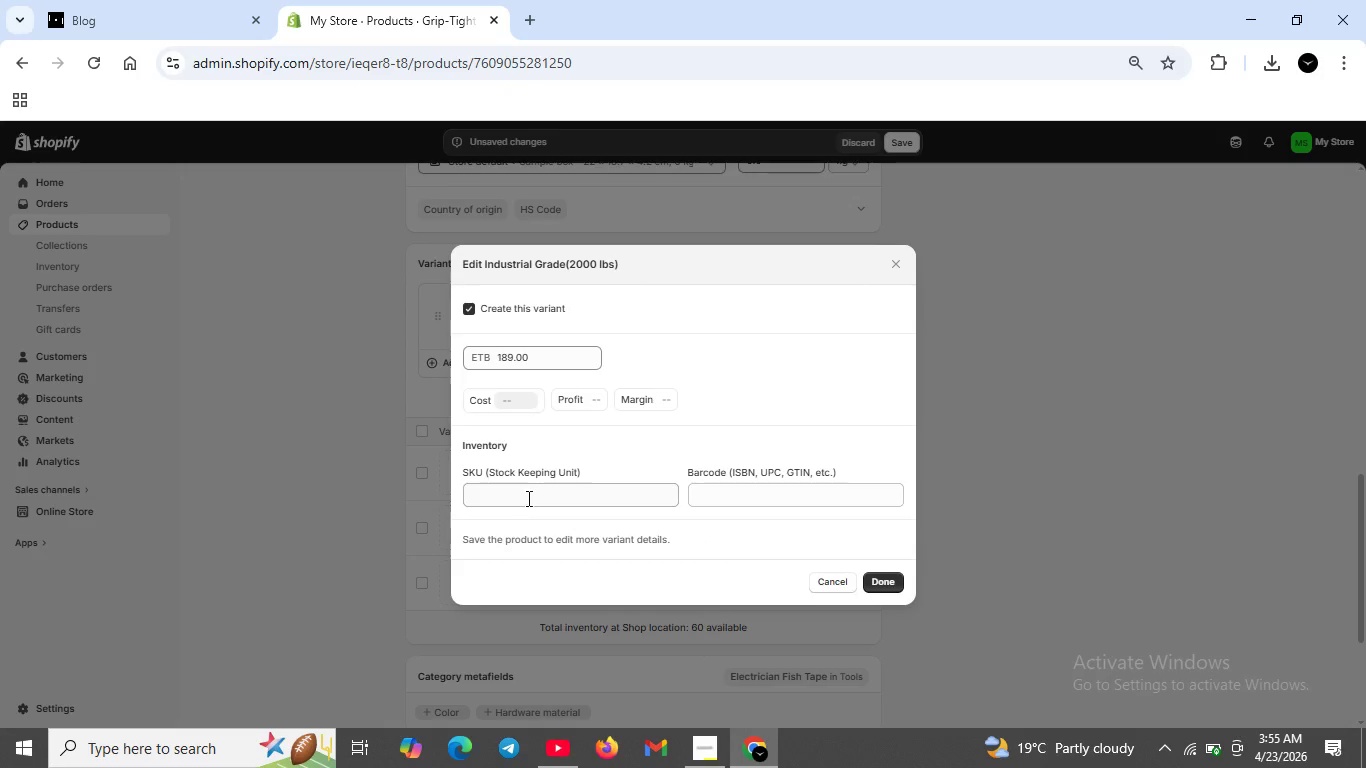 
left_click([527, 497])
 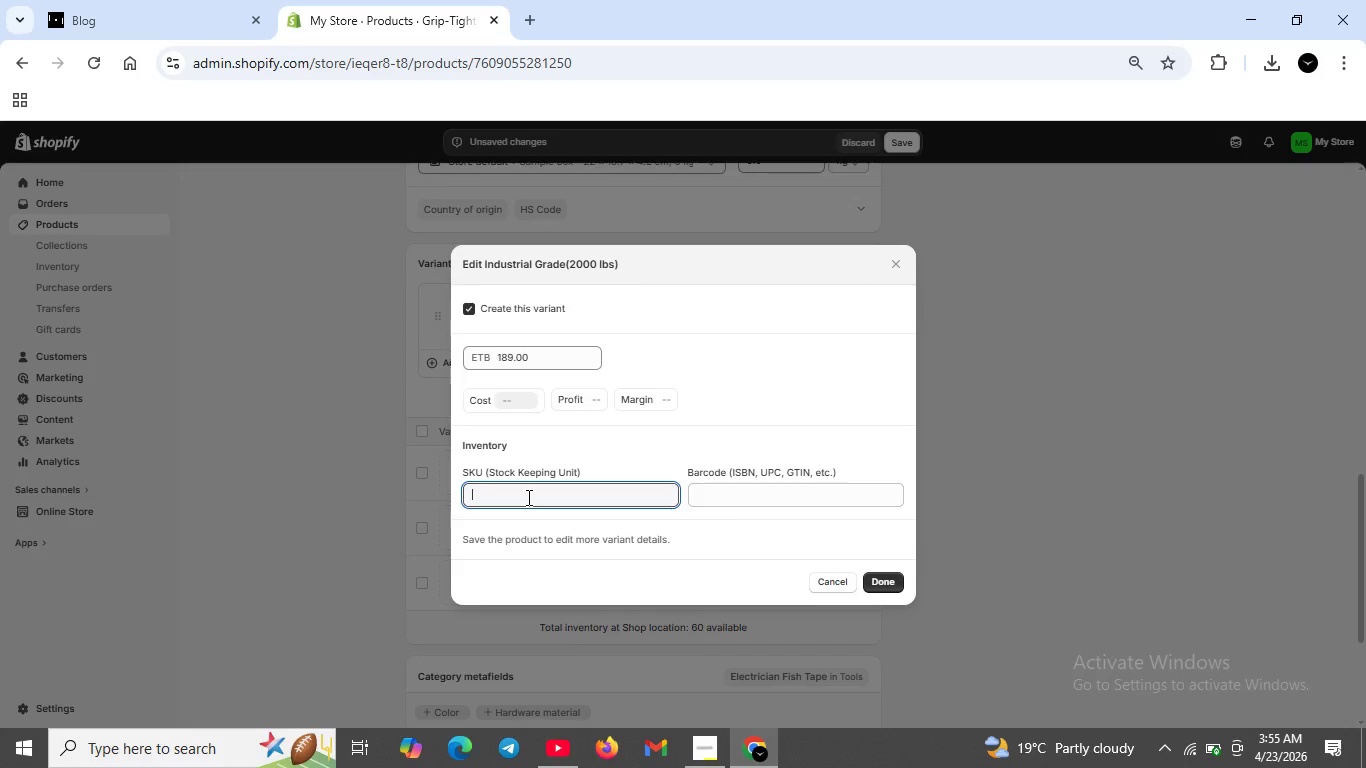 
type(WW-CSD-IND-01)
 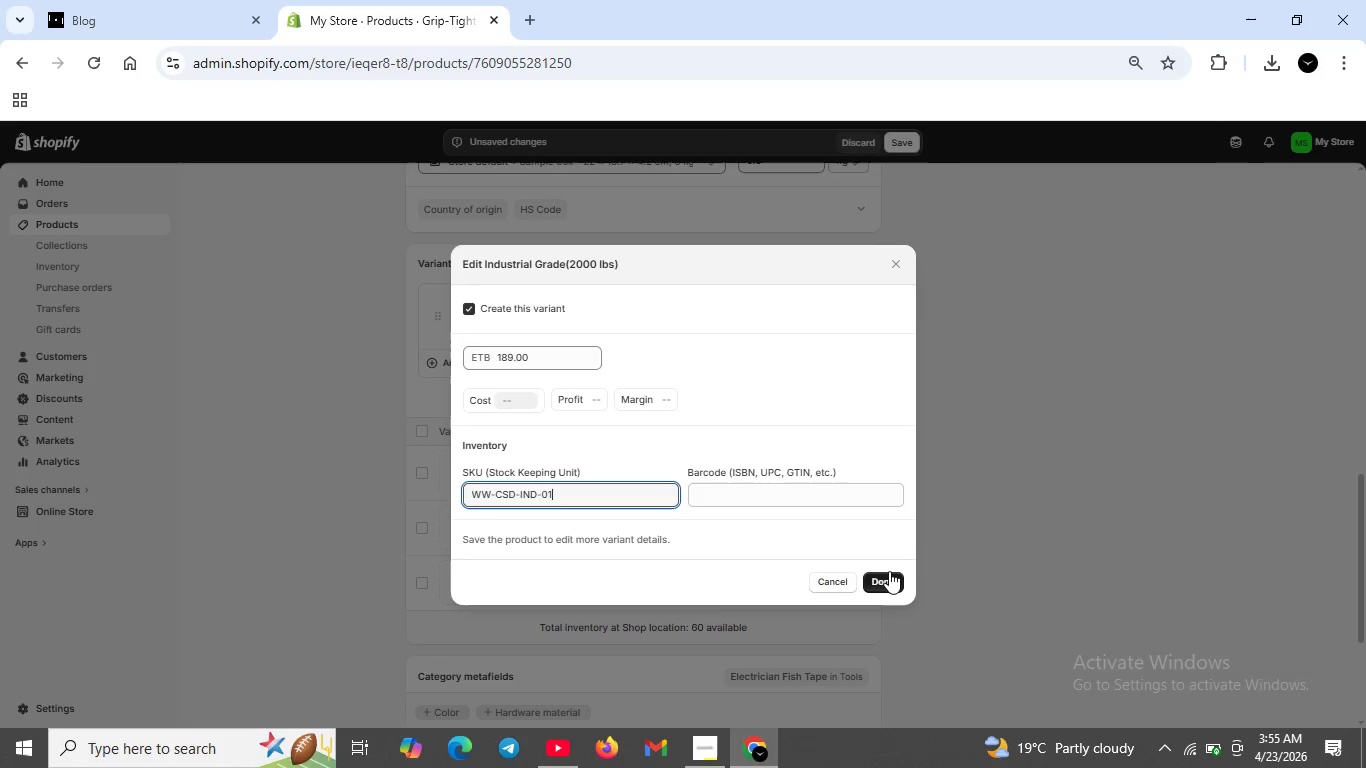 
left_click([886, 572])
 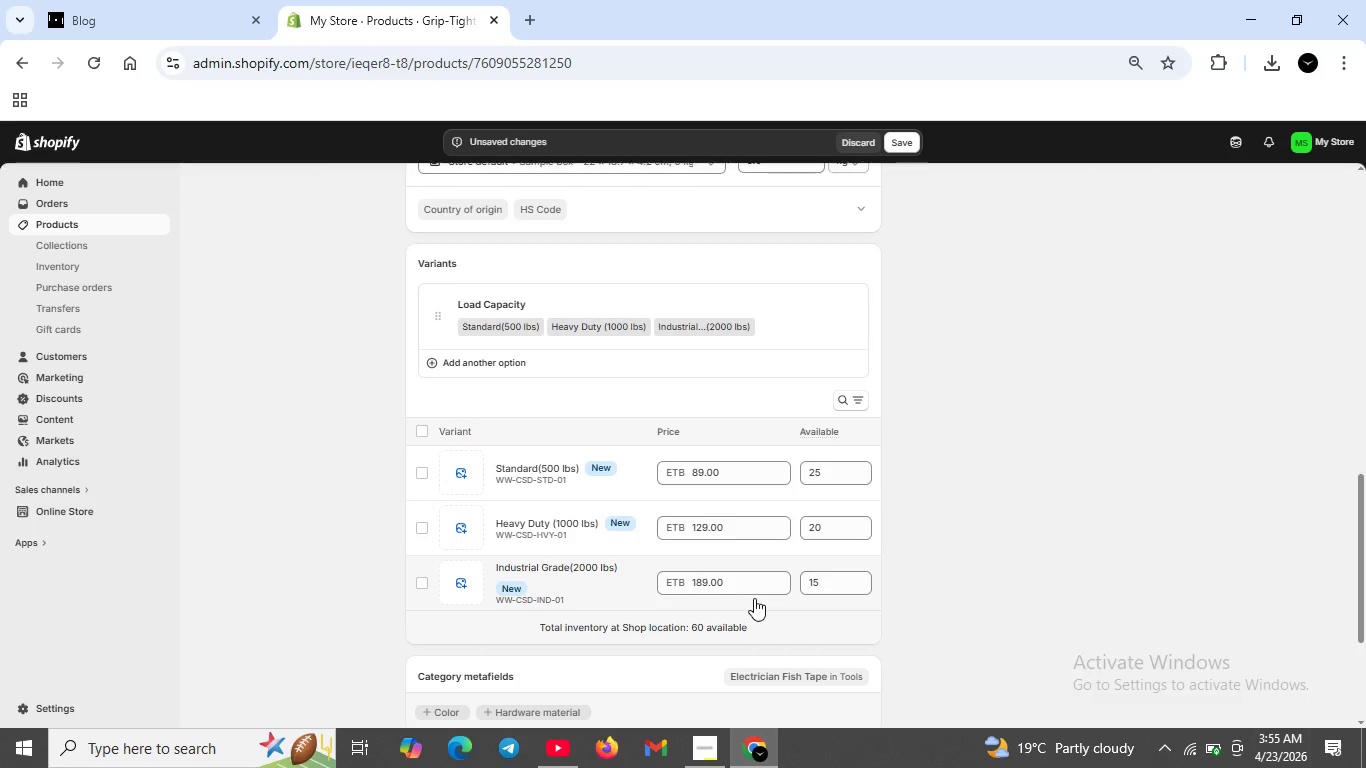 
scroll: coordinate [754, 598], scroll_direction: down, amount: 1.0
 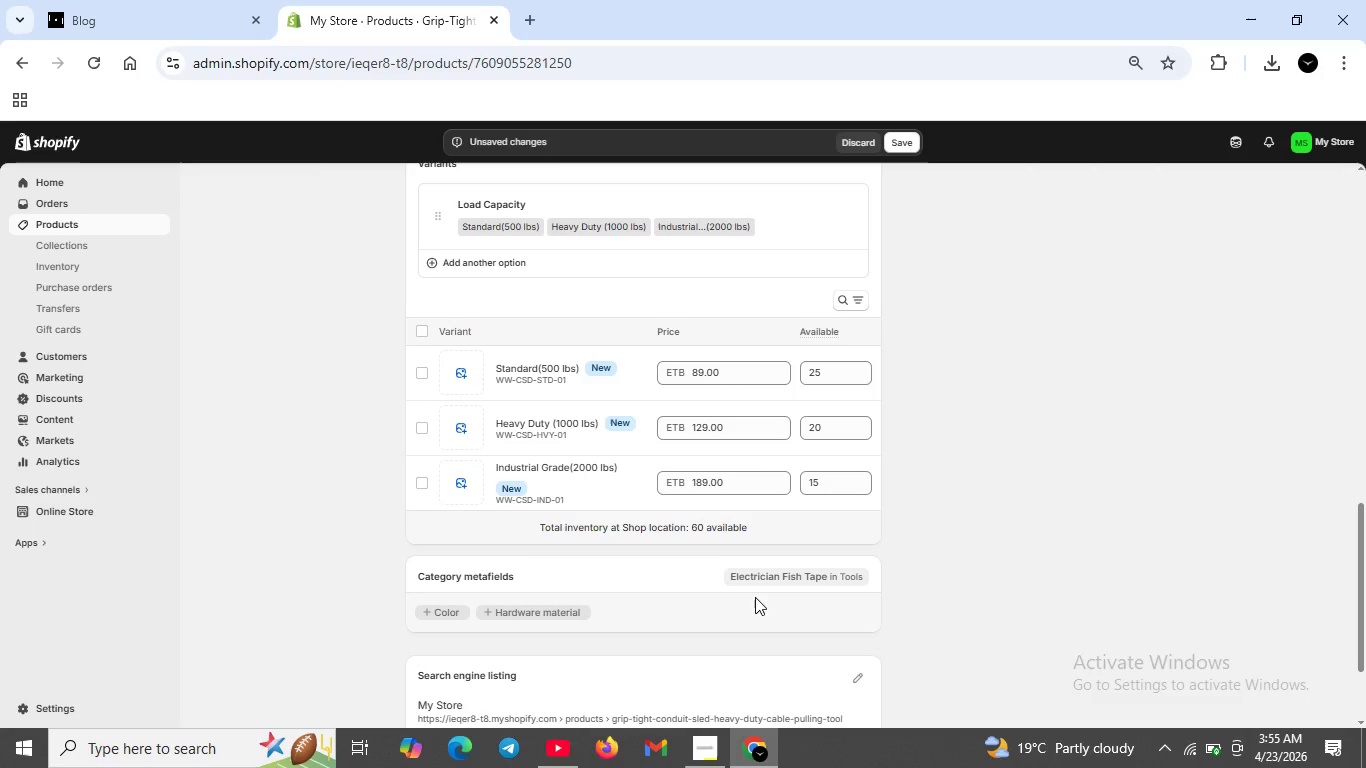 
wait(15.47)
 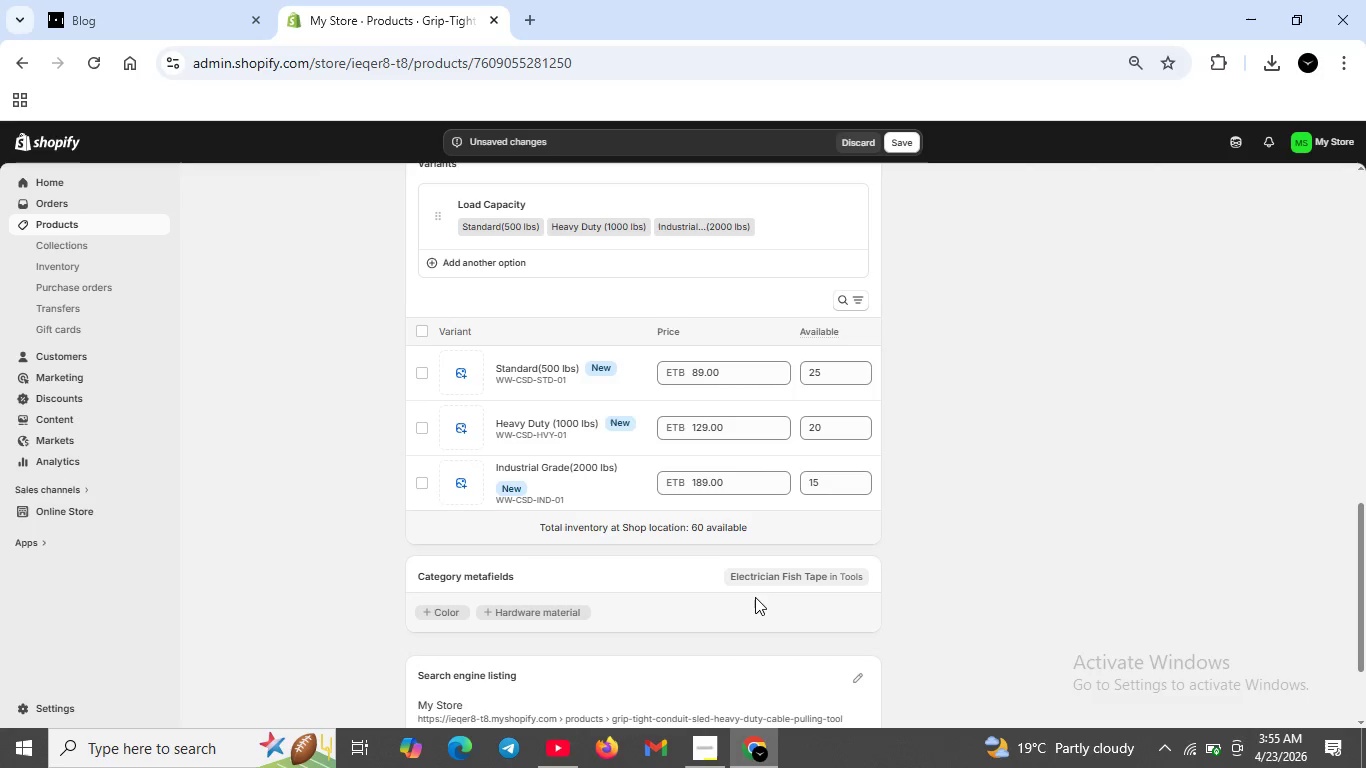 
scroll: coordinate [604, 520], scroll_direction: up, amount: 13.0
 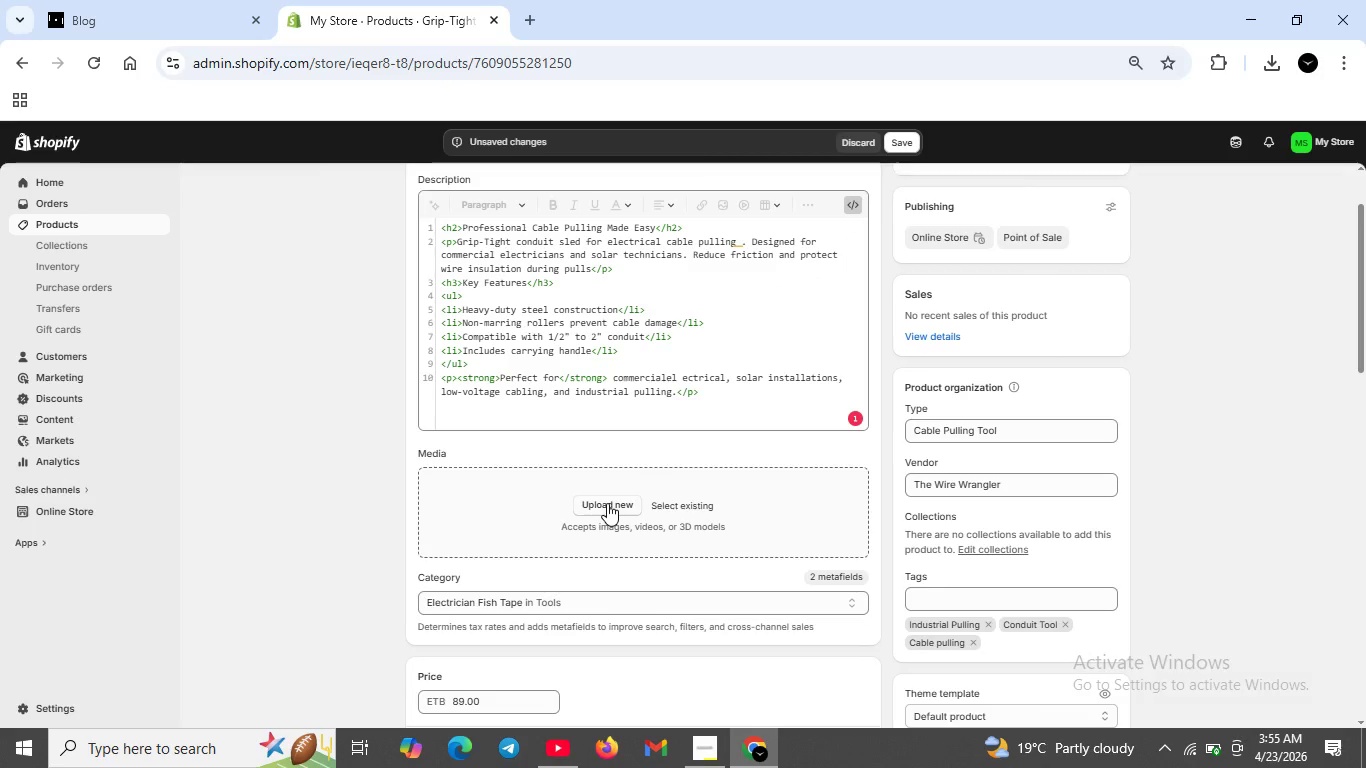 
left_click([607, 503])
 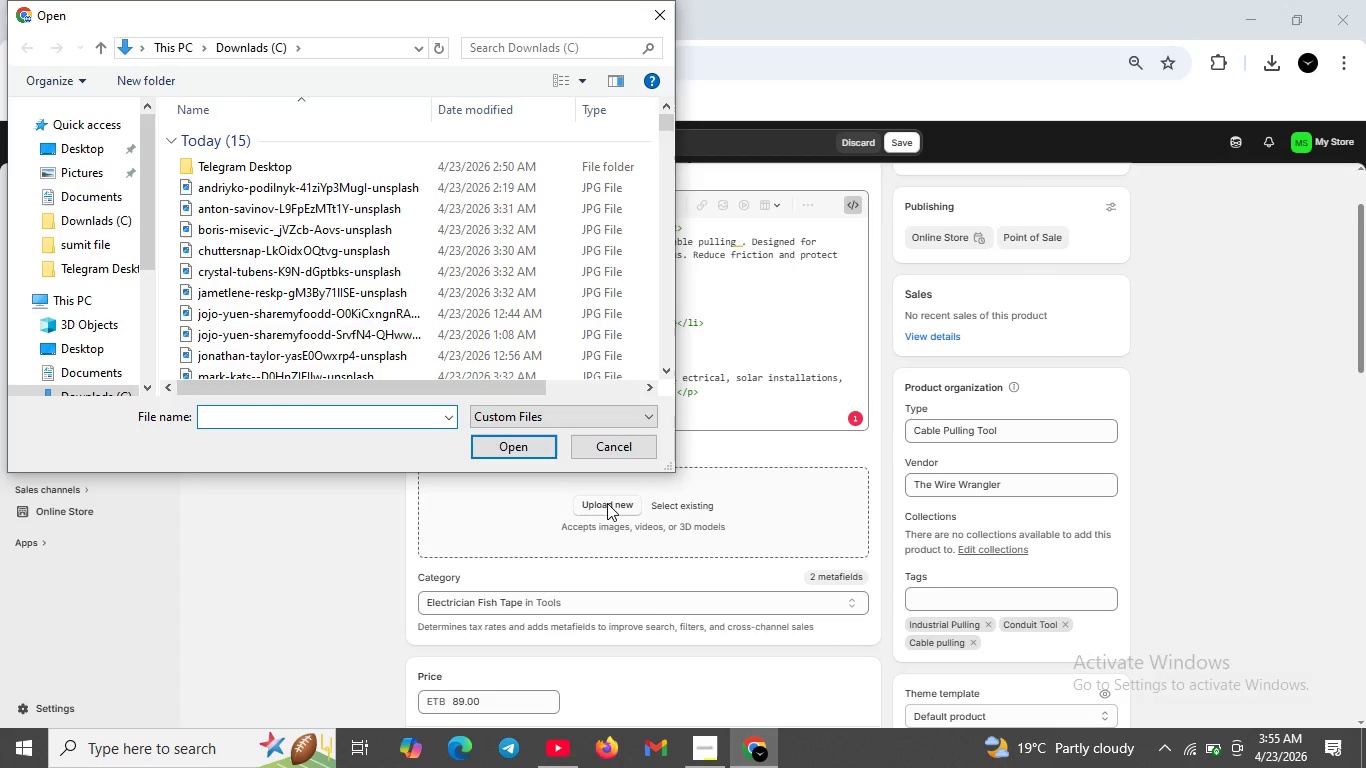 
wait(8.3)
 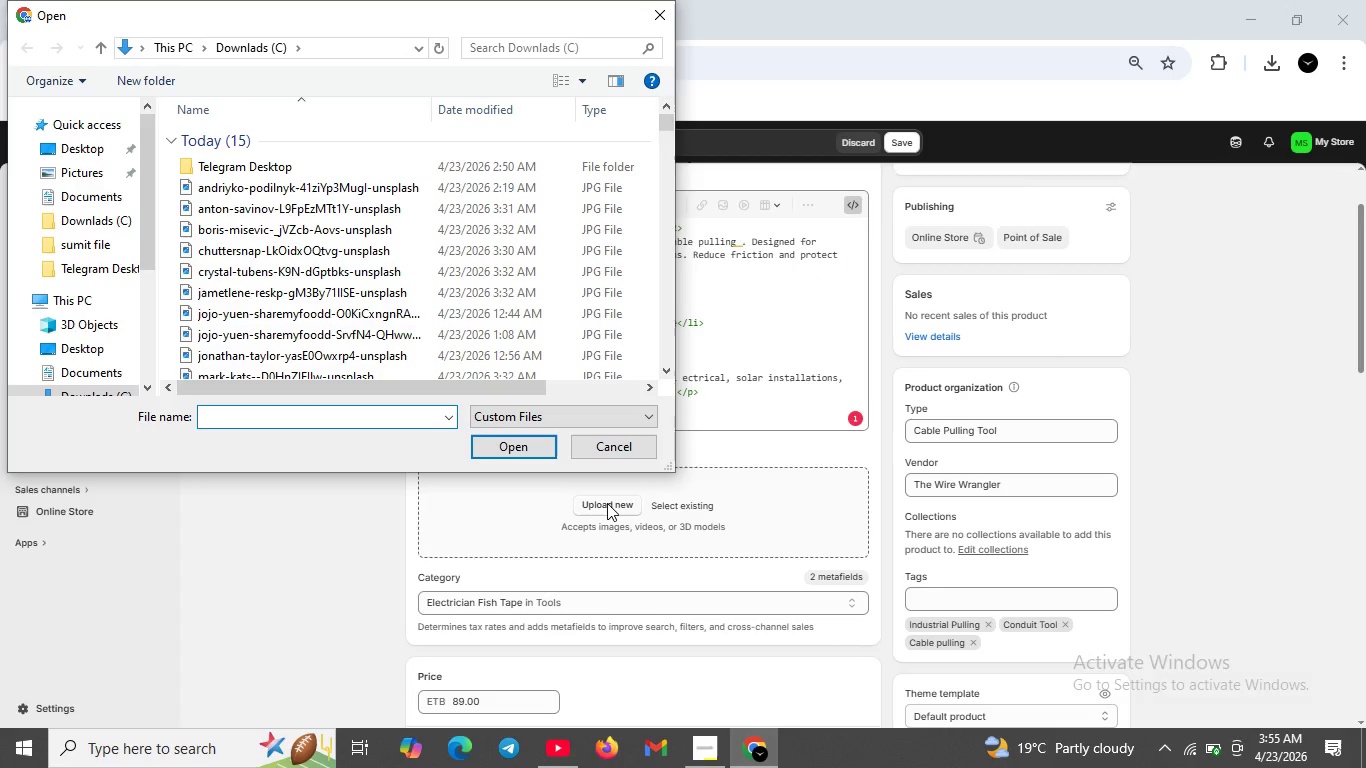 
scroll: coordinate [276, 317], scroll_direction: down, amount: 1.0
 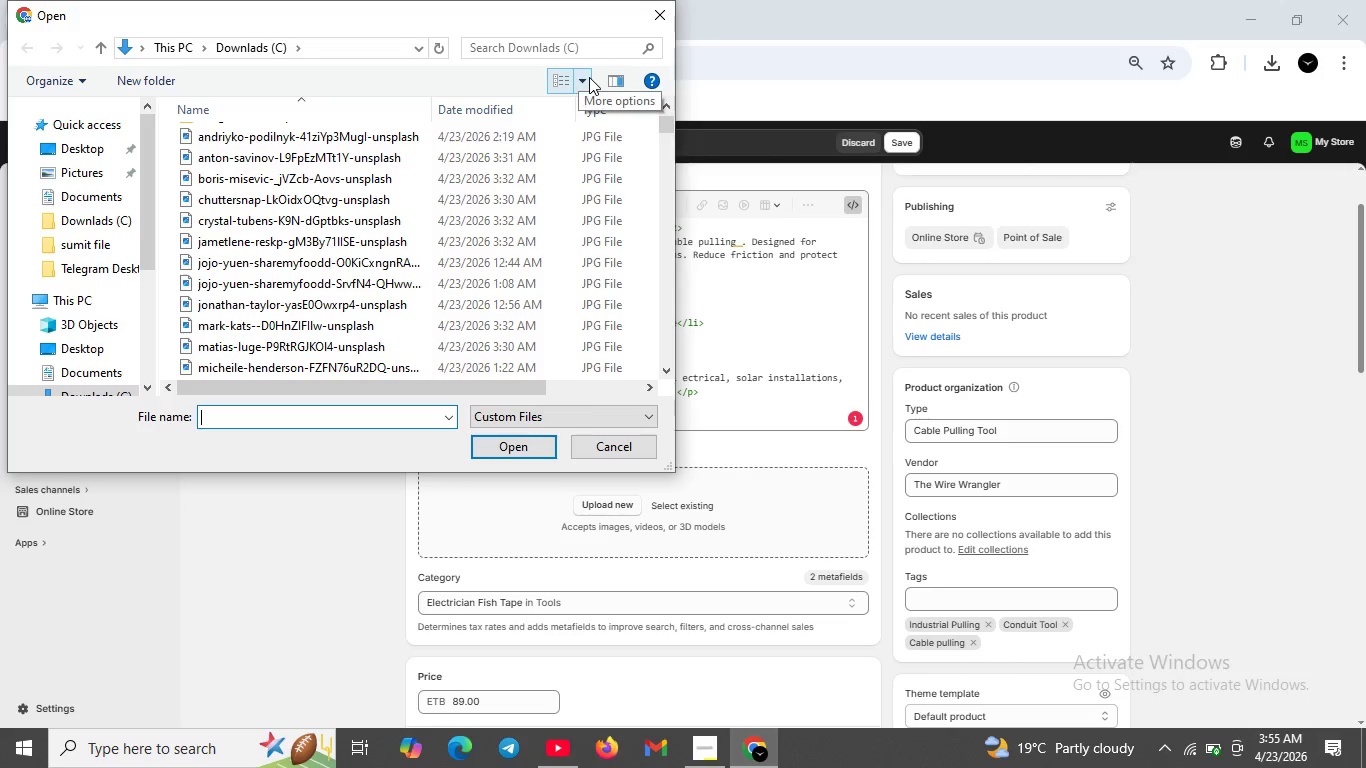 
left_click([589, 77])
 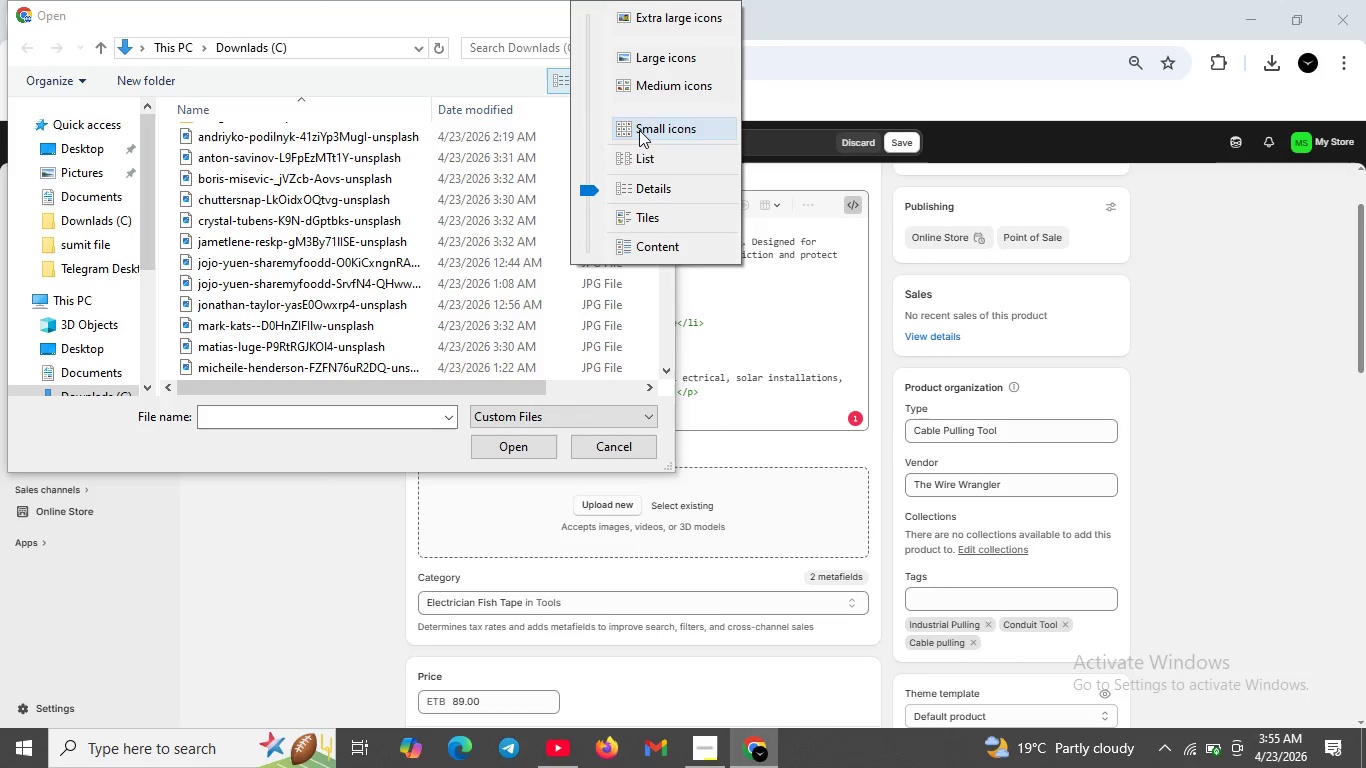 
left_click([642, 130])
 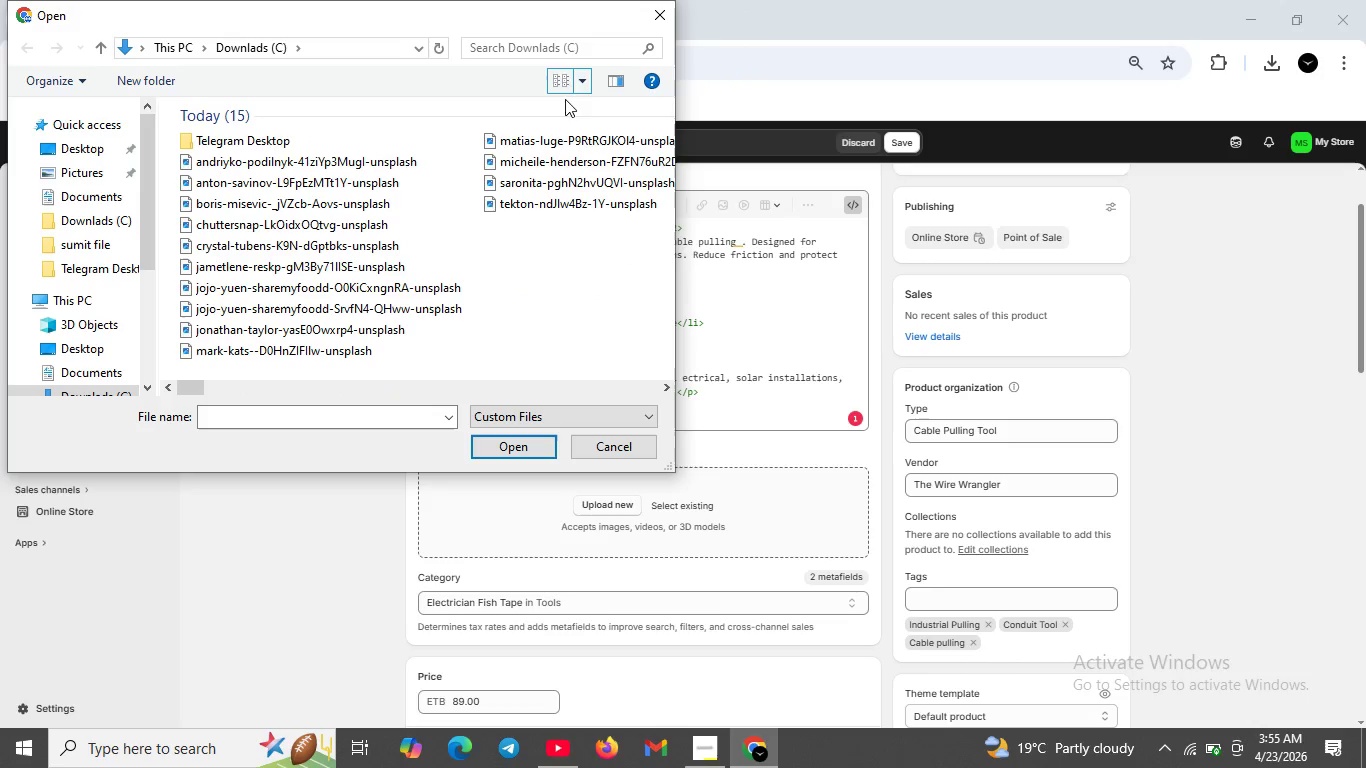 
left_click([586, 80])
 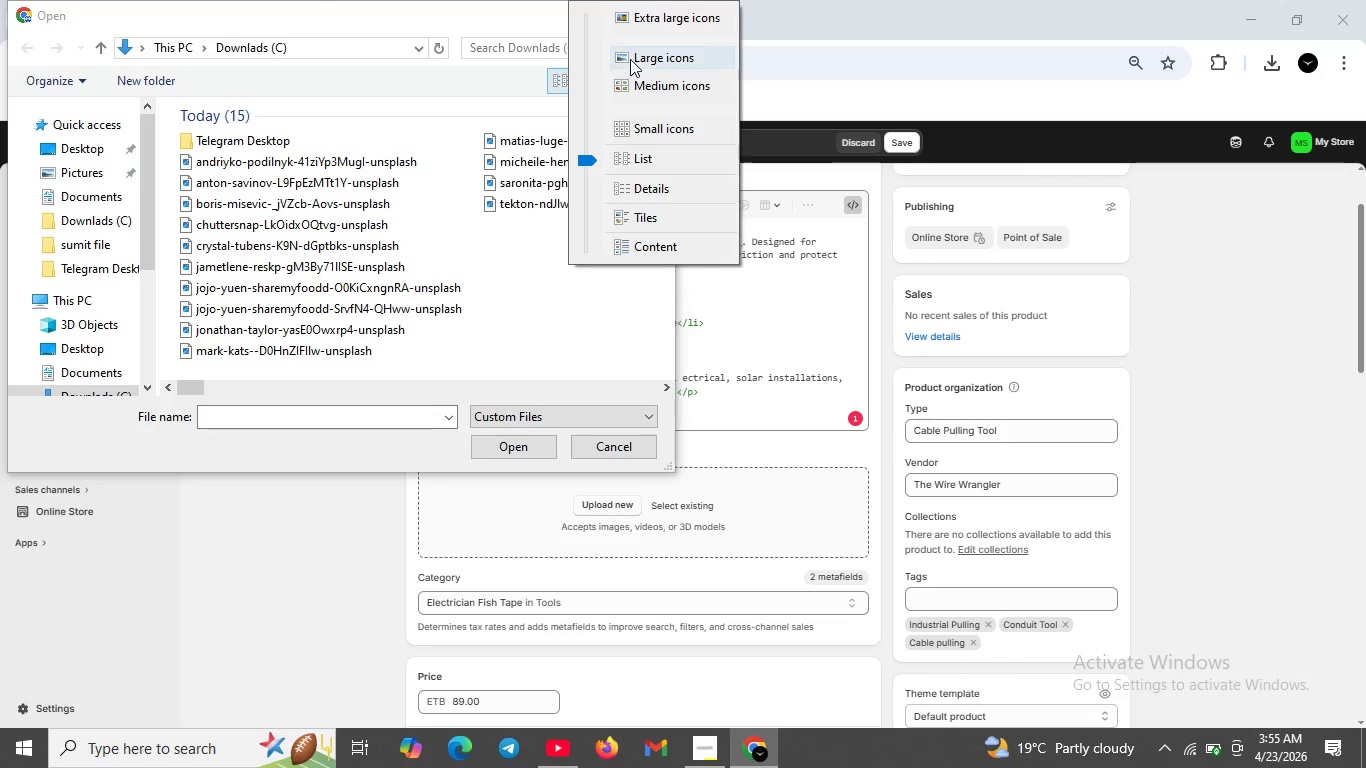 
left_click([630, 59])
 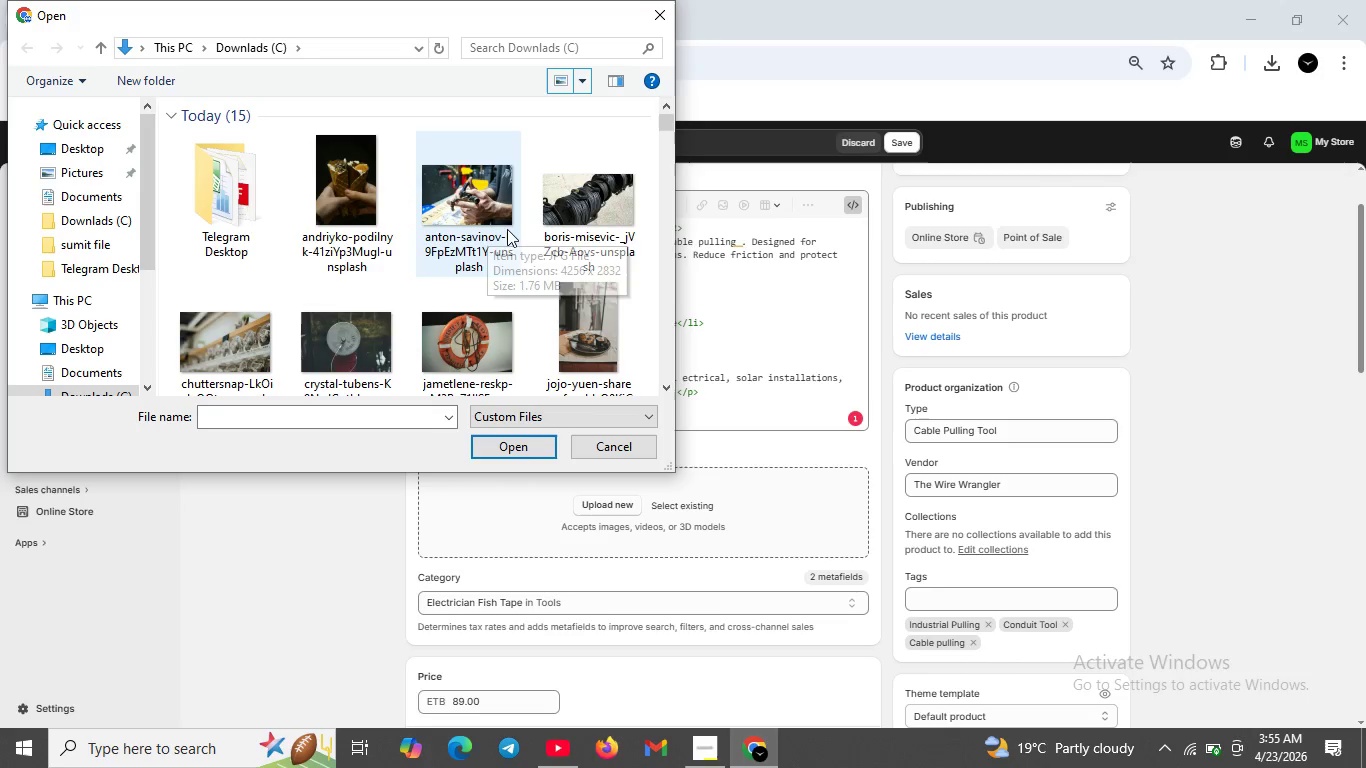 
scroll: coordinate [554, 250], scroll_direction: down, amount: 2.0
 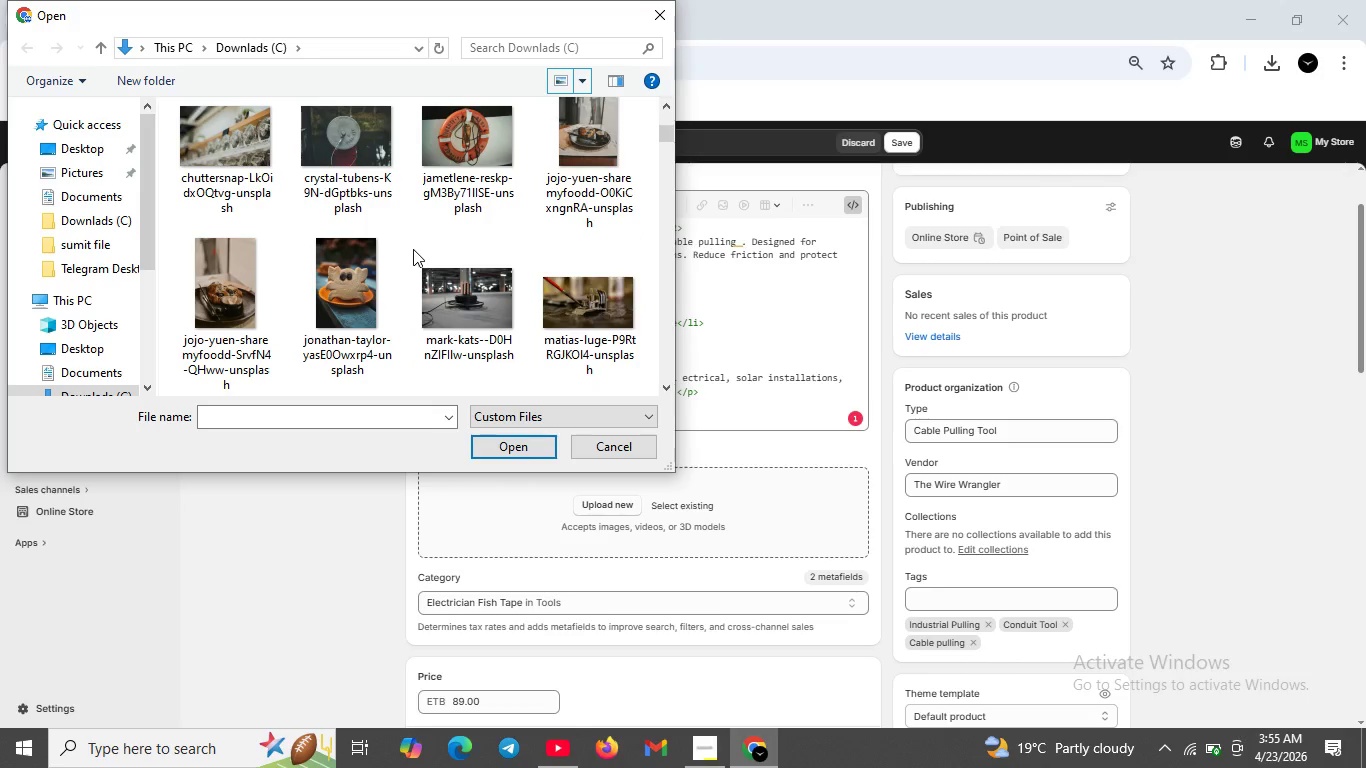 
scroll: coordinate [413, 249], scroll_direction: up, amount: 1.0
 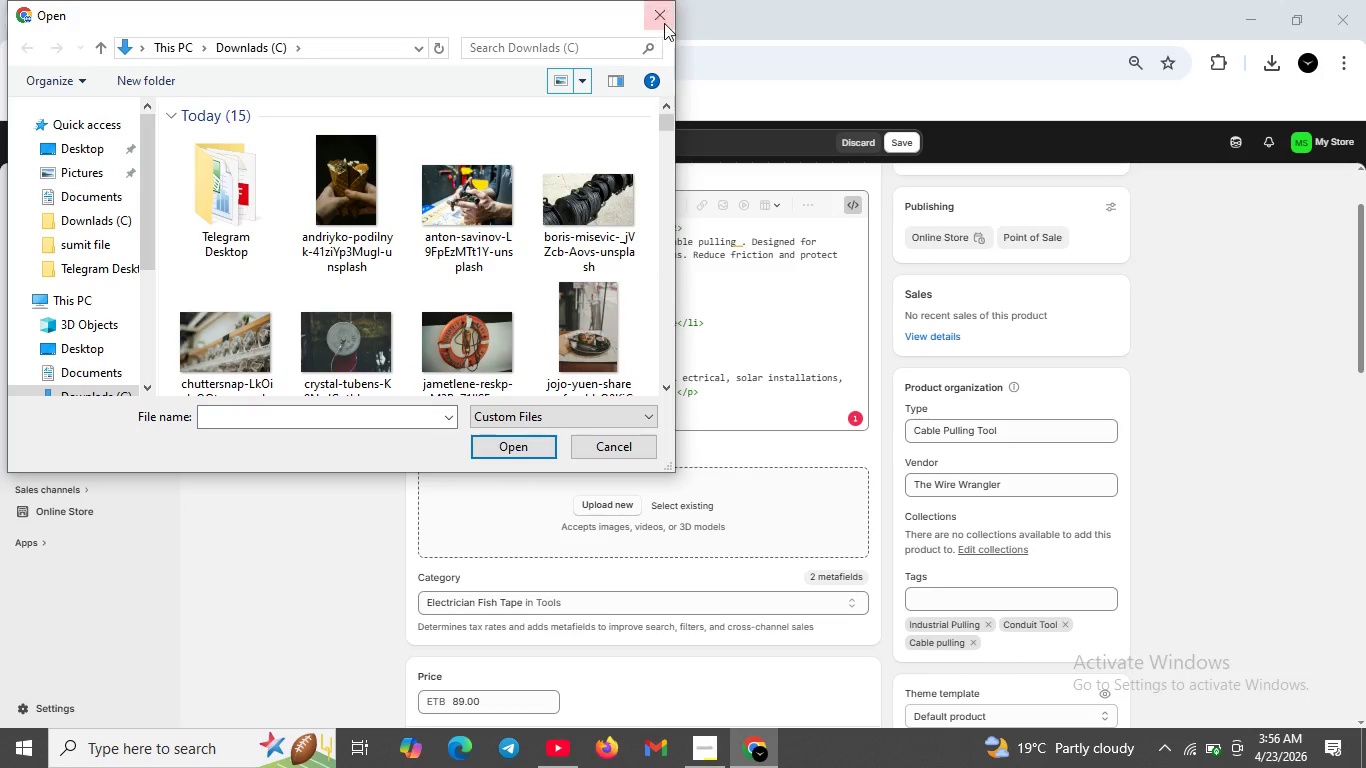 
left_click([666, 21])
 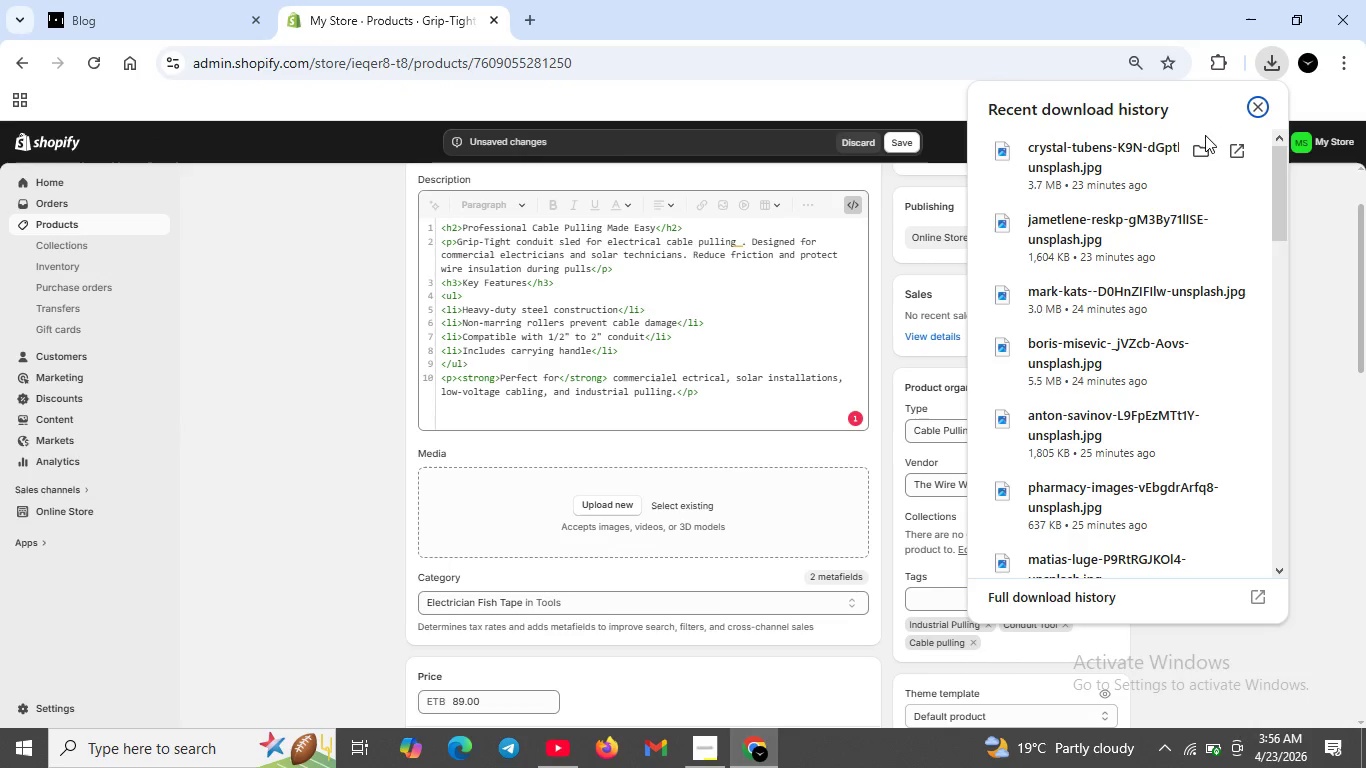 
scroll: coordinate [1092, 444], scroll_direction: down, amount: 2.0
 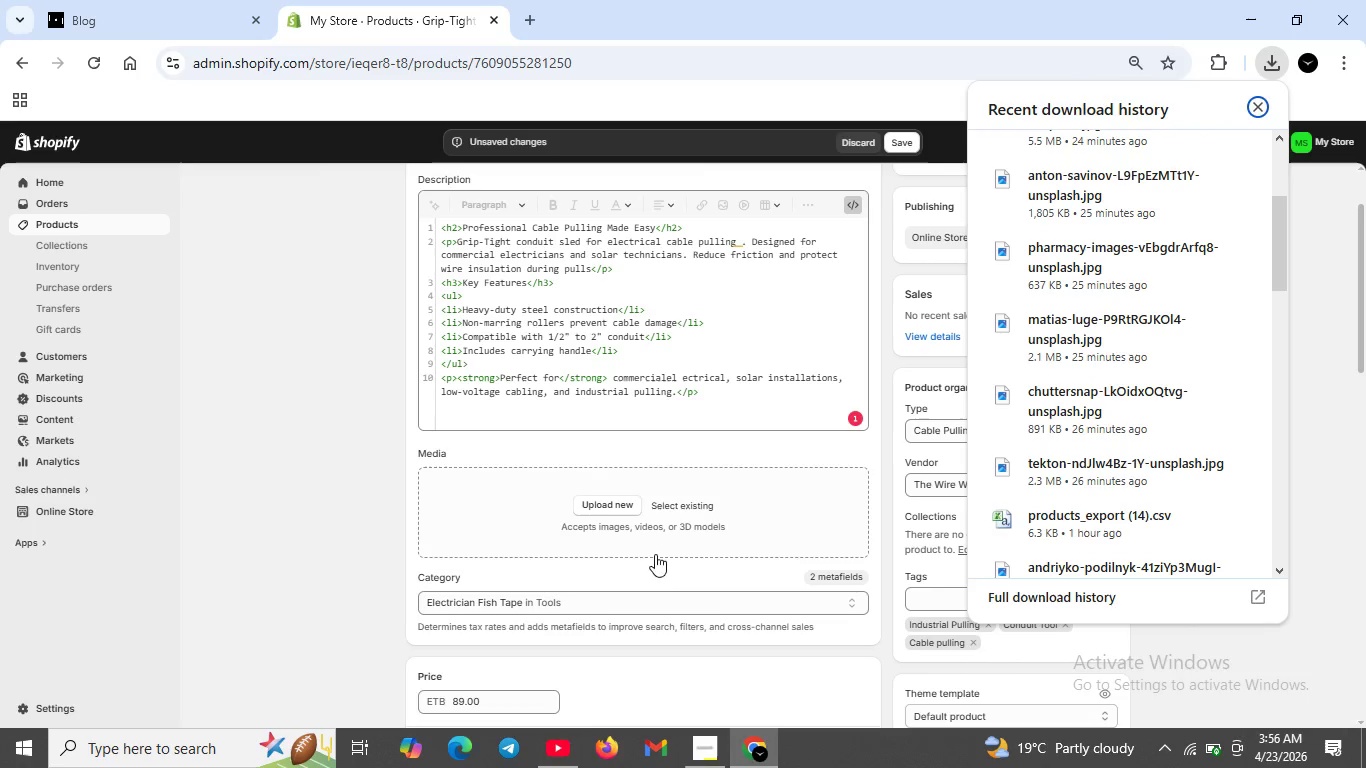 
left_click([601, 499])
 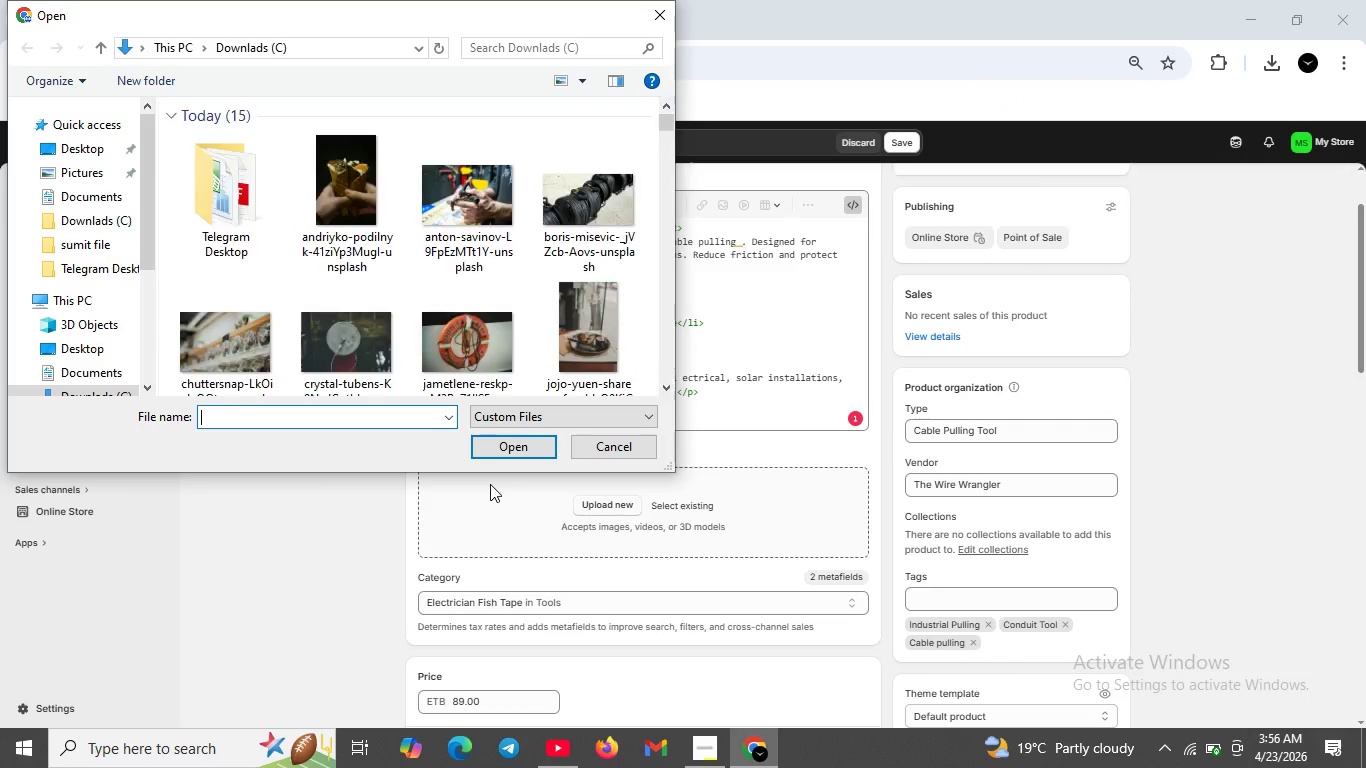 
key(CapsLock)
 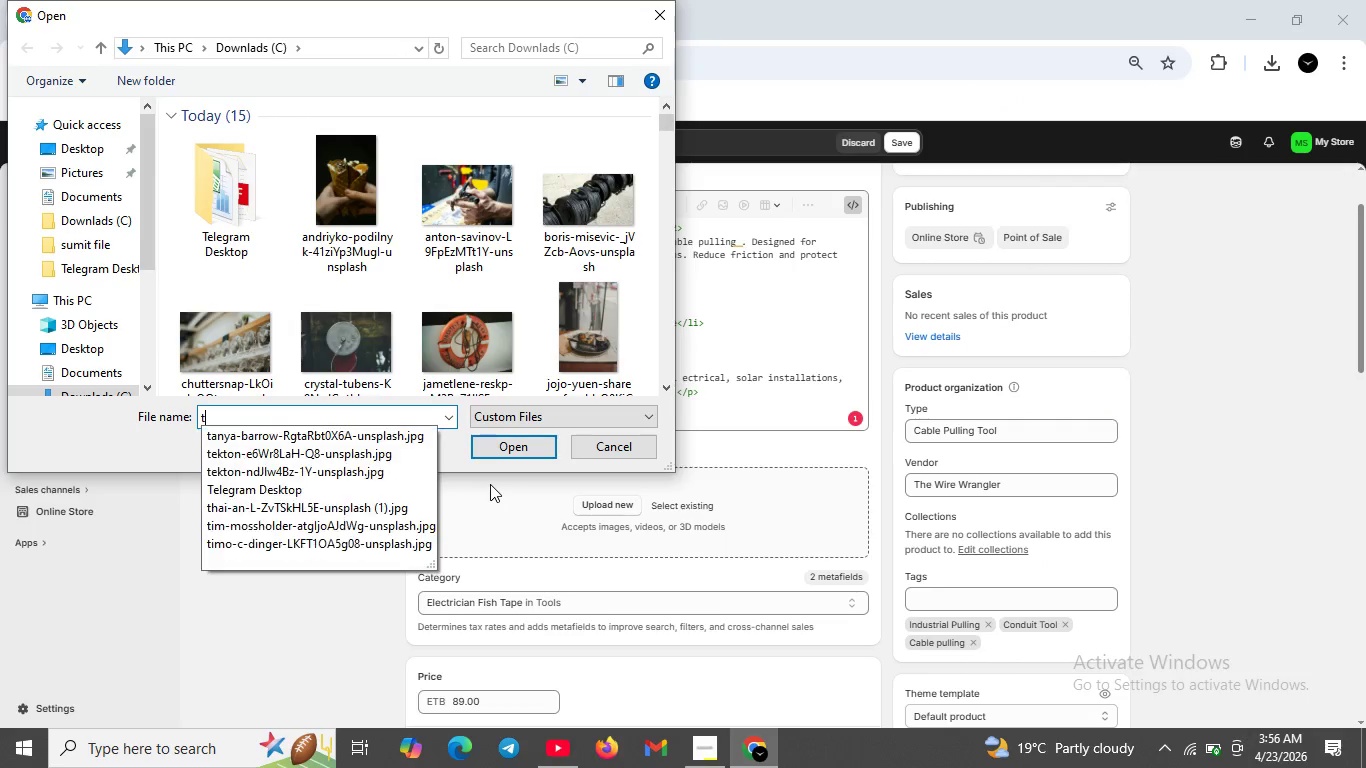 
key(T)
 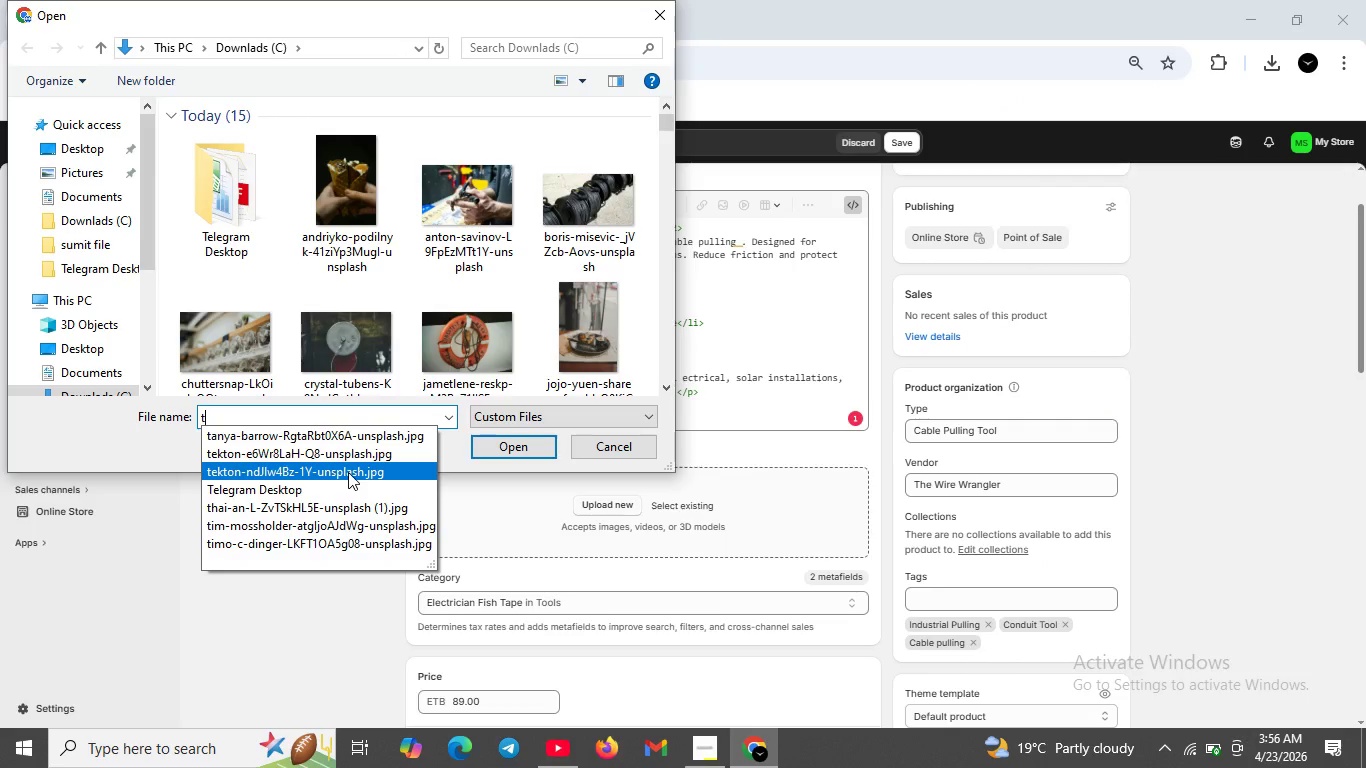 
left_click([348, 472])
 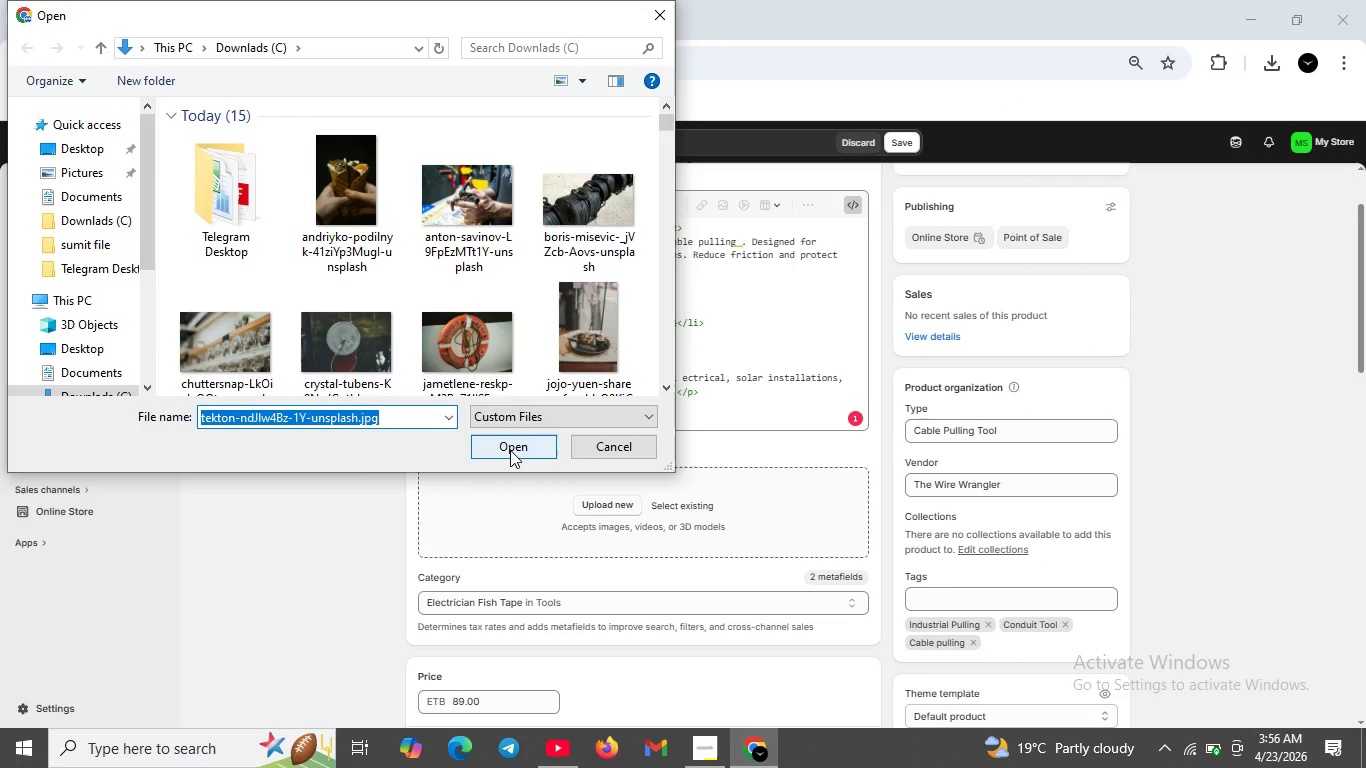 
left_click([510, 450])
 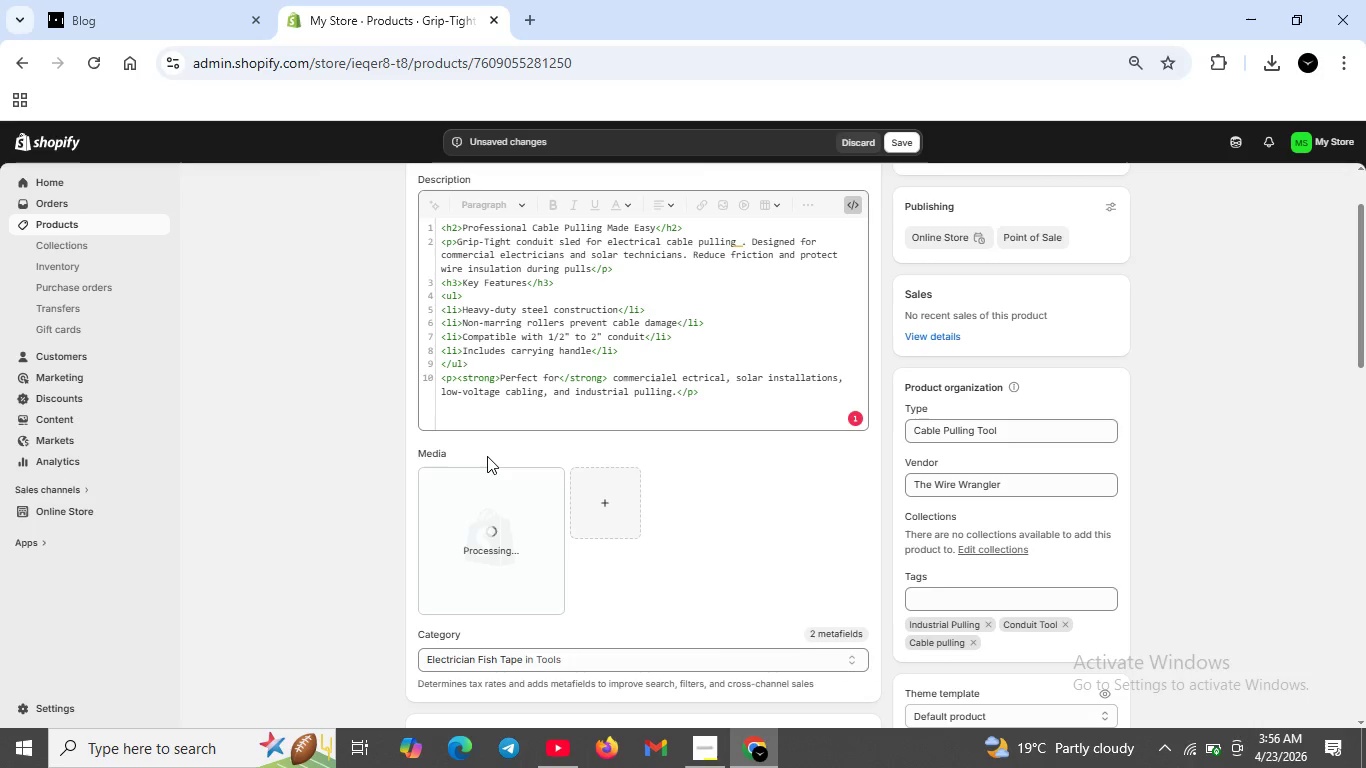 
wait(19.61)
 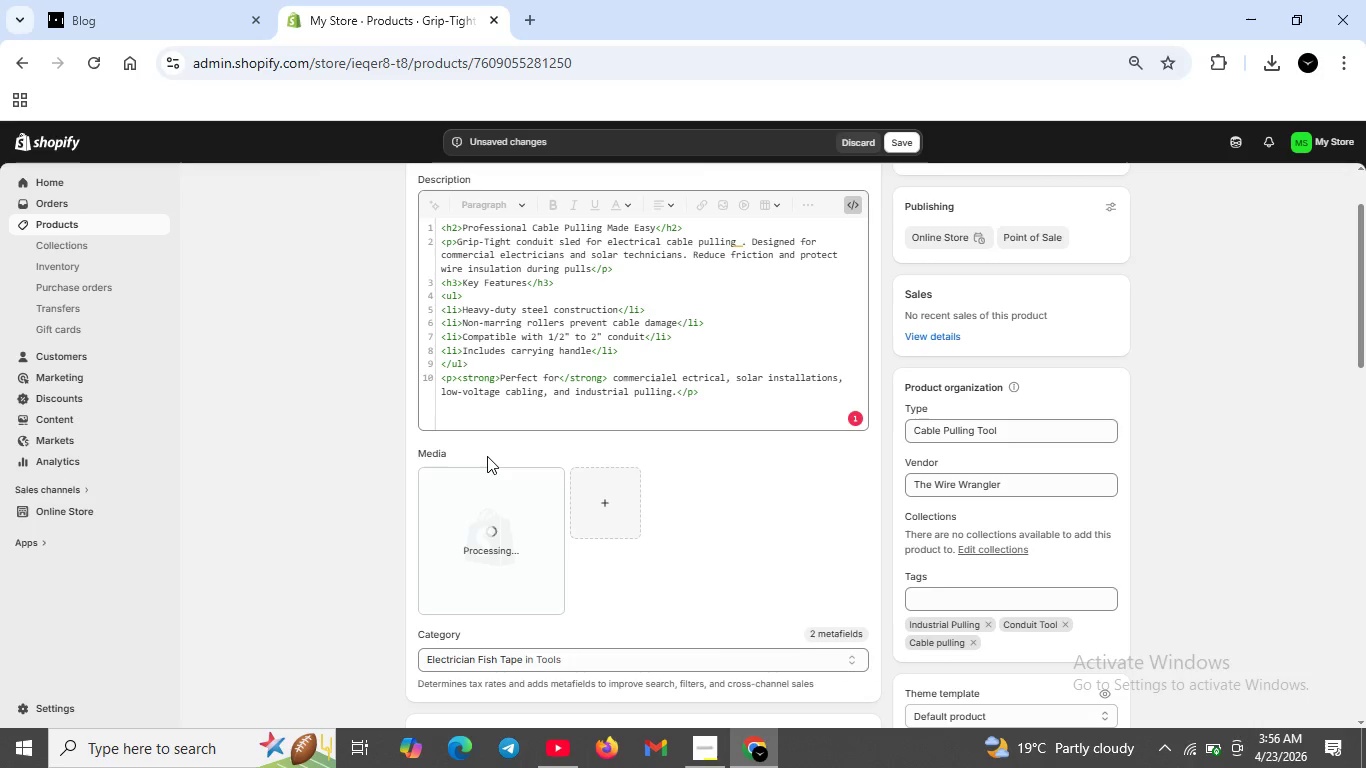 
double_click([515, 561])
 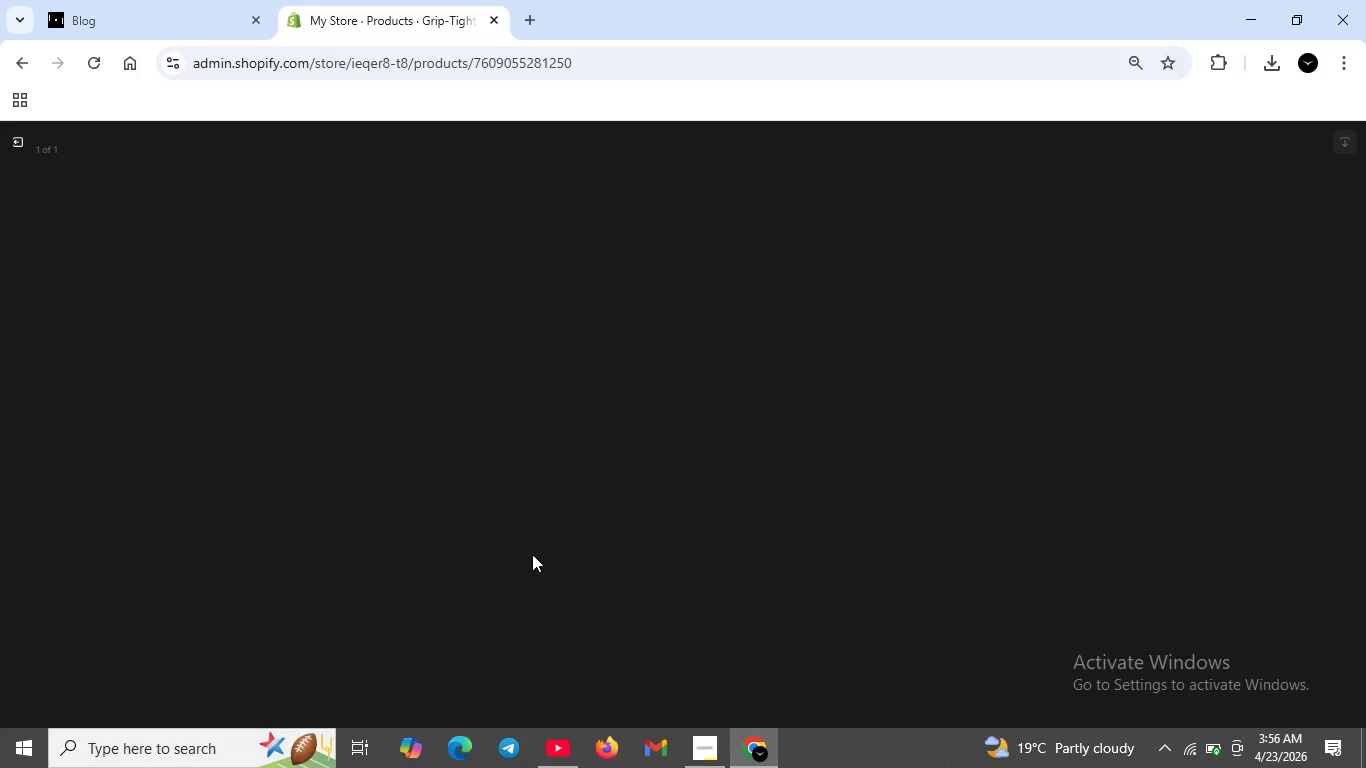 
mouse_move([1129, 324])
 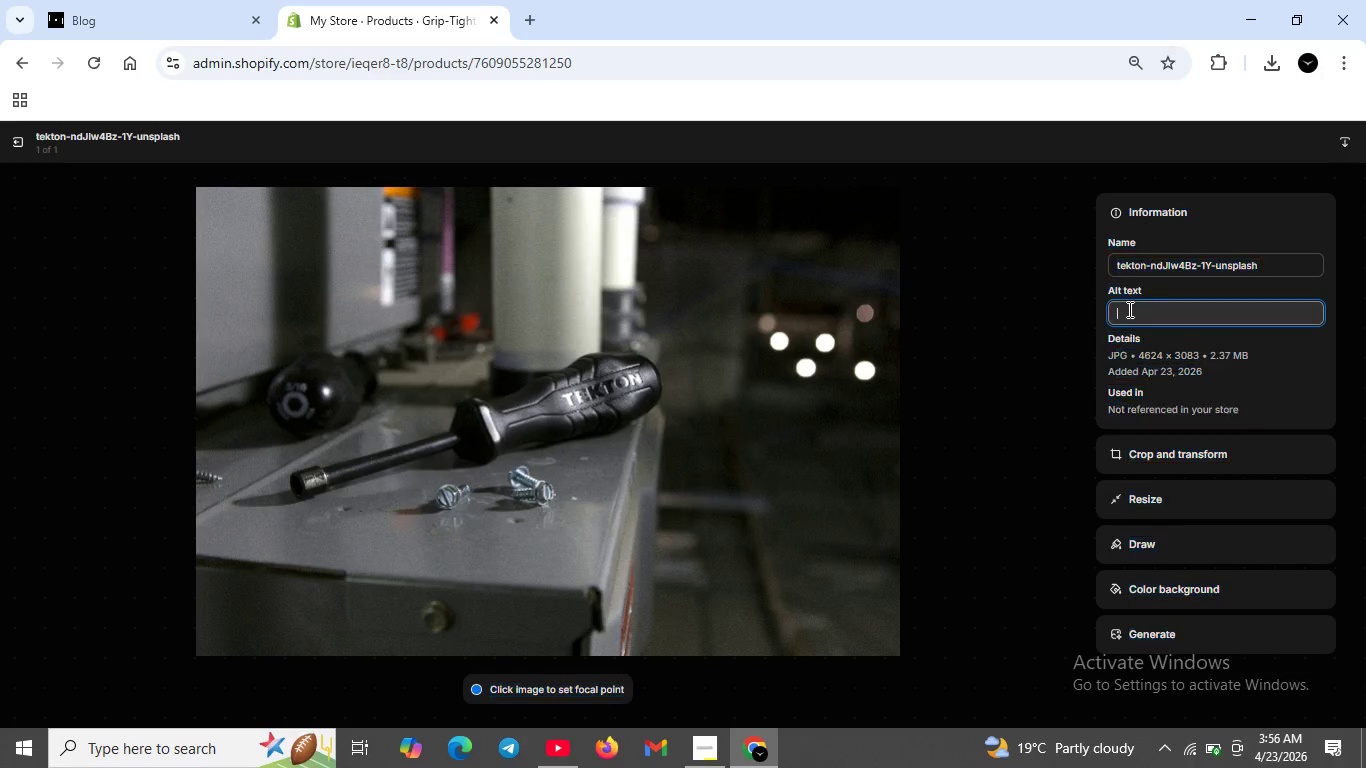 
left_click([1128, 309])
 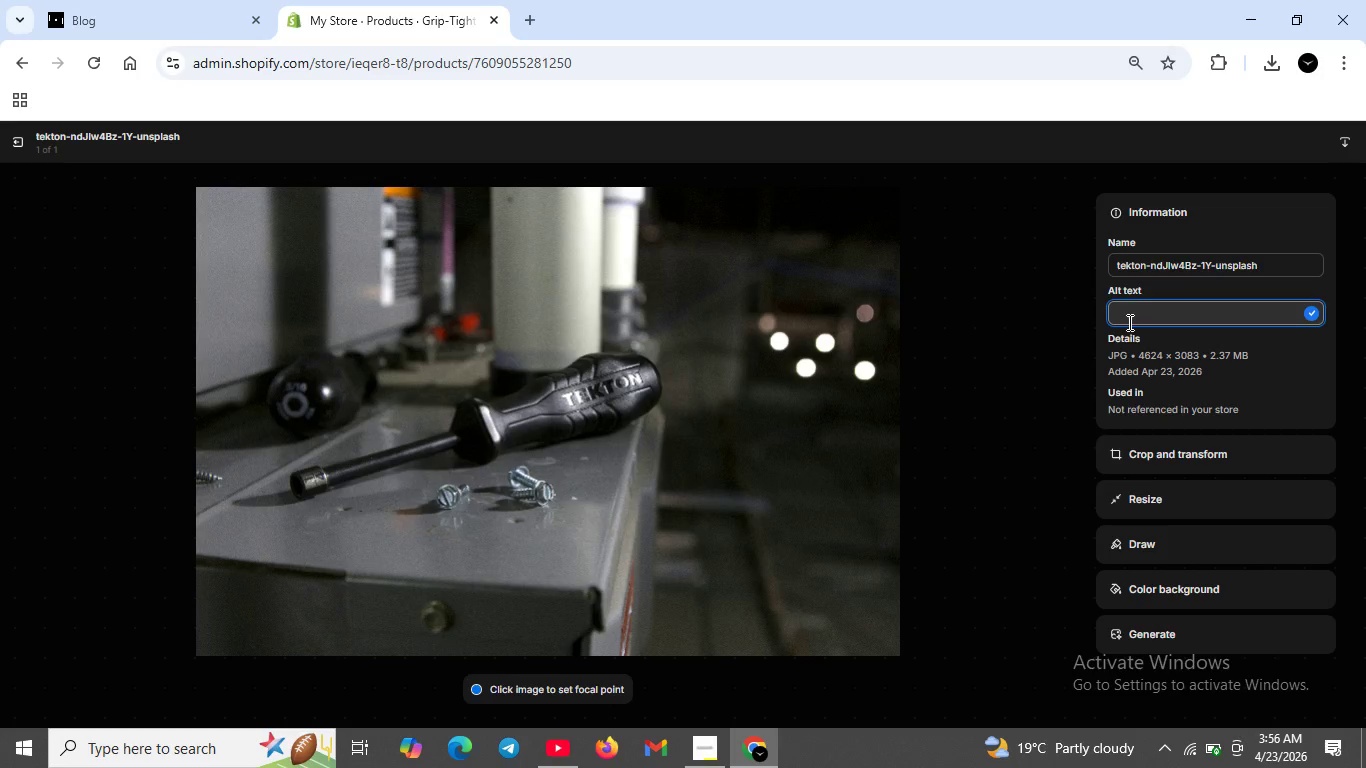 
type(Grip-Tight conduit sled for elel)
key(Backspace)
type(ctrical cable oullin --heavy -duty wit)
key(Backspace)
type(re pulling tool for commercial electricians and solar tecnocians)
 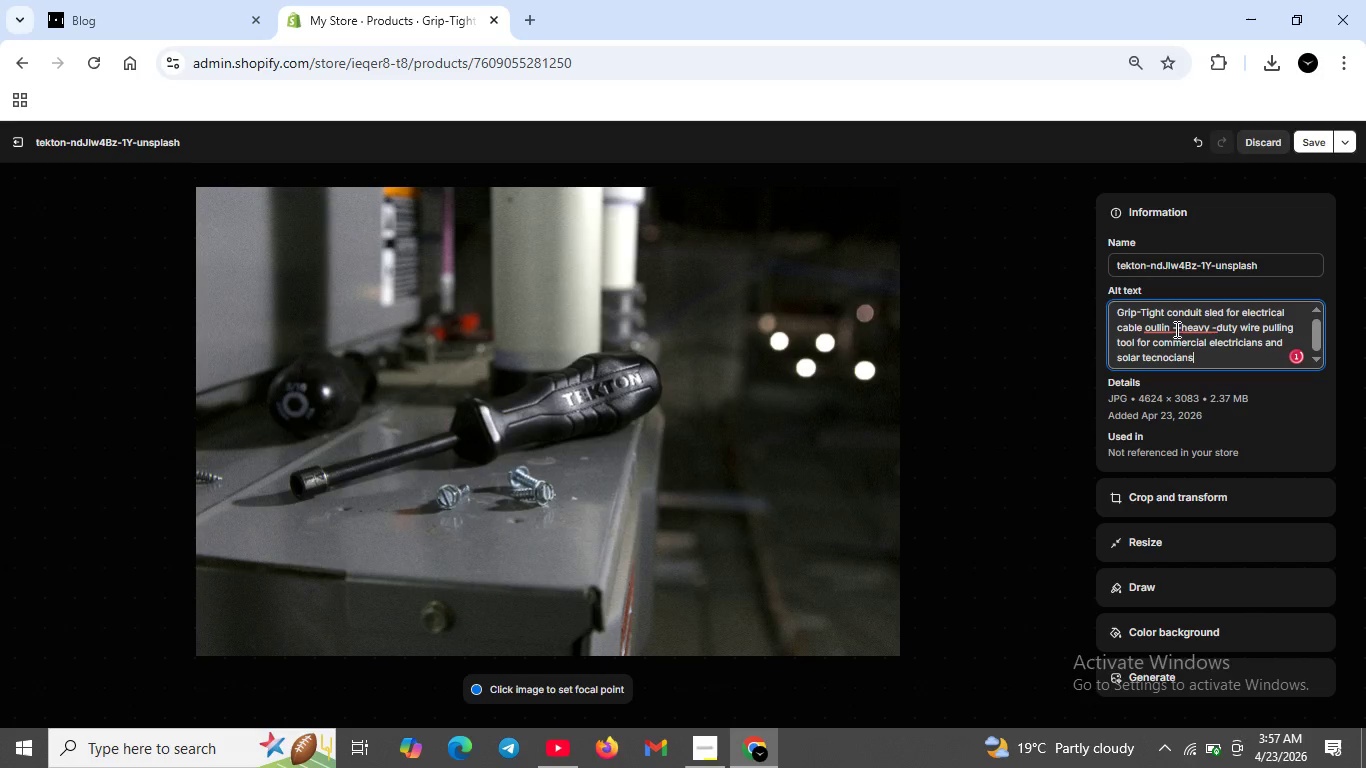 
left_click([1177, 329])
 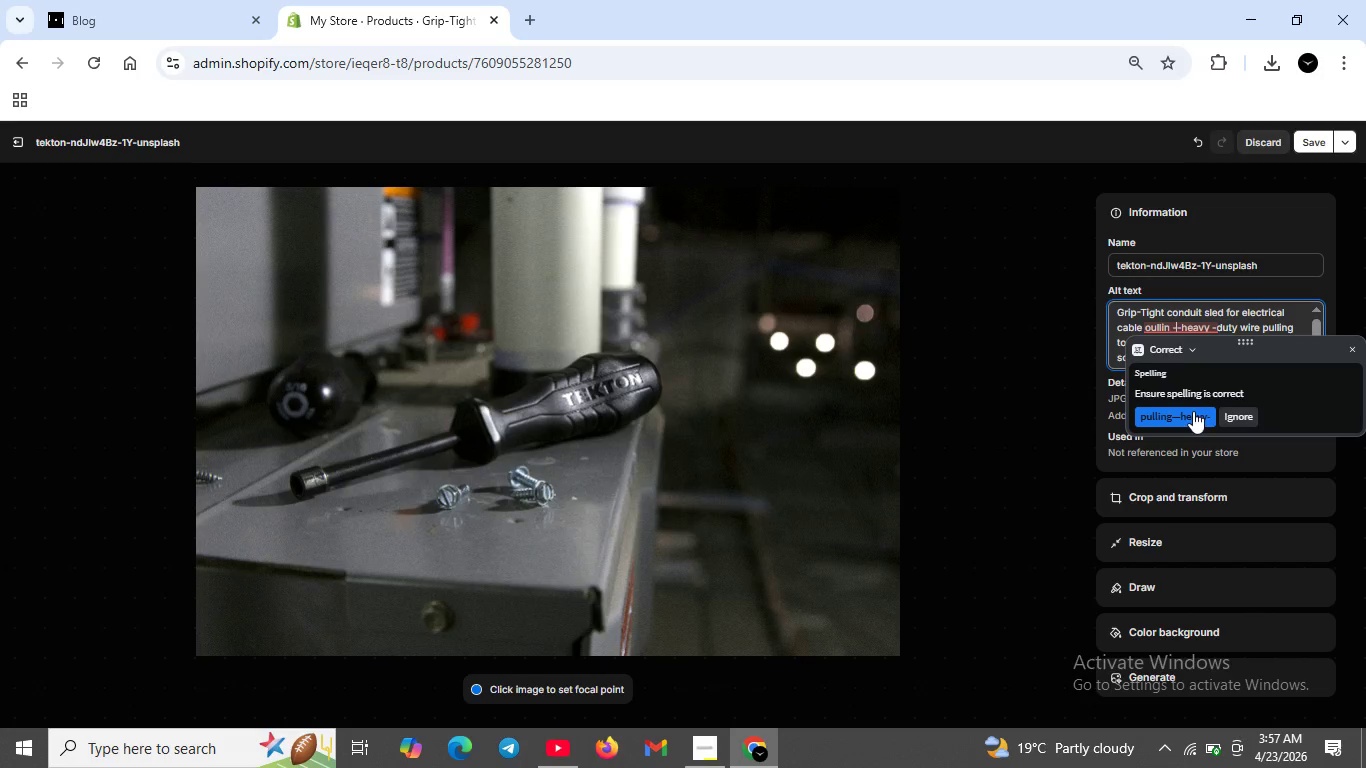 
left_click([1193, 411])
 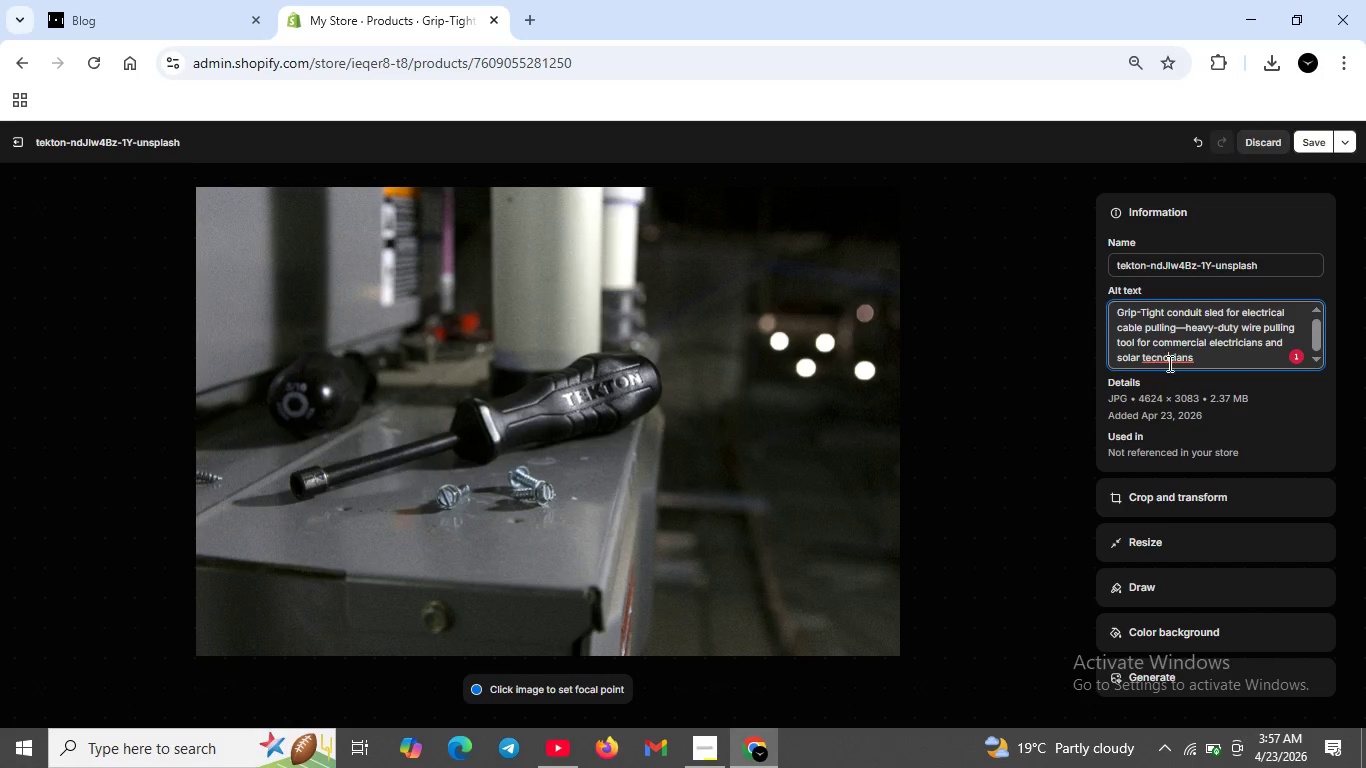 
double_click([1168, 363])
 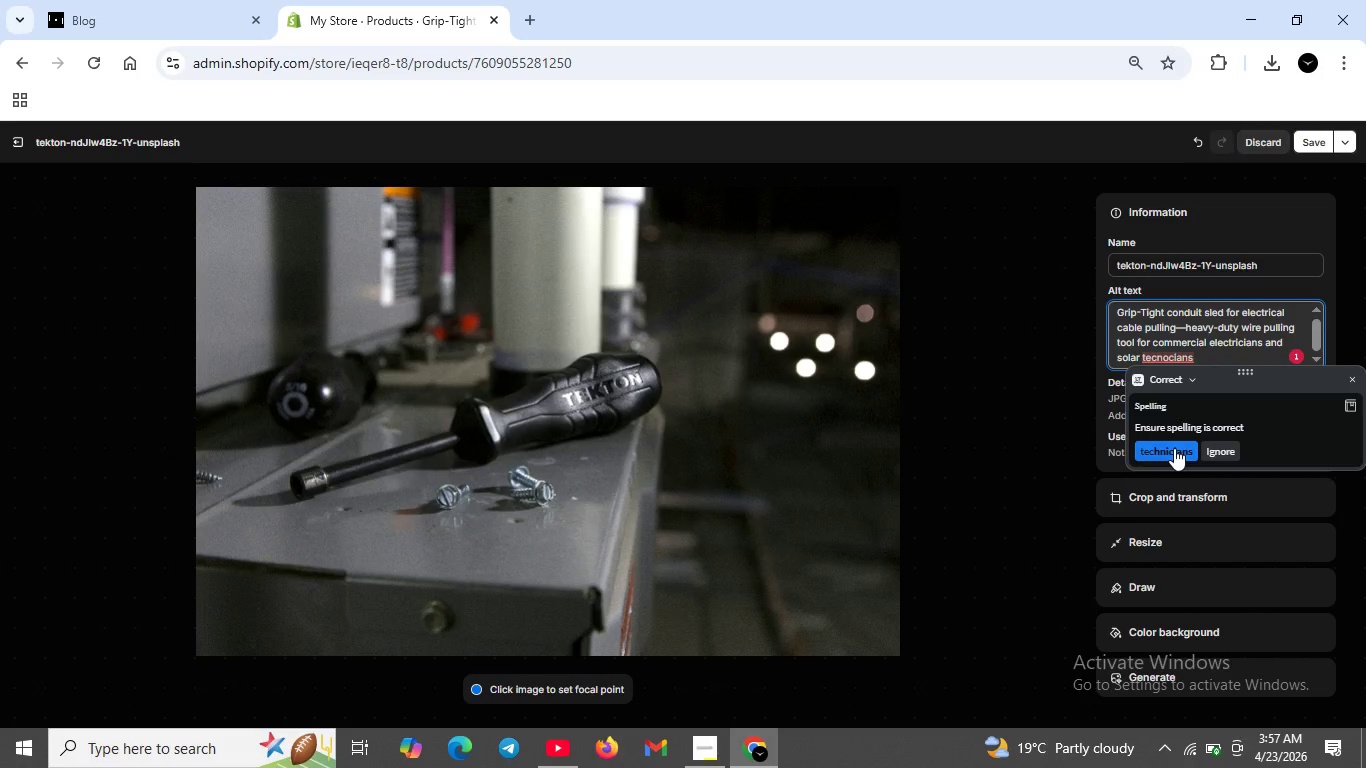 
left_click([1174, 448])
 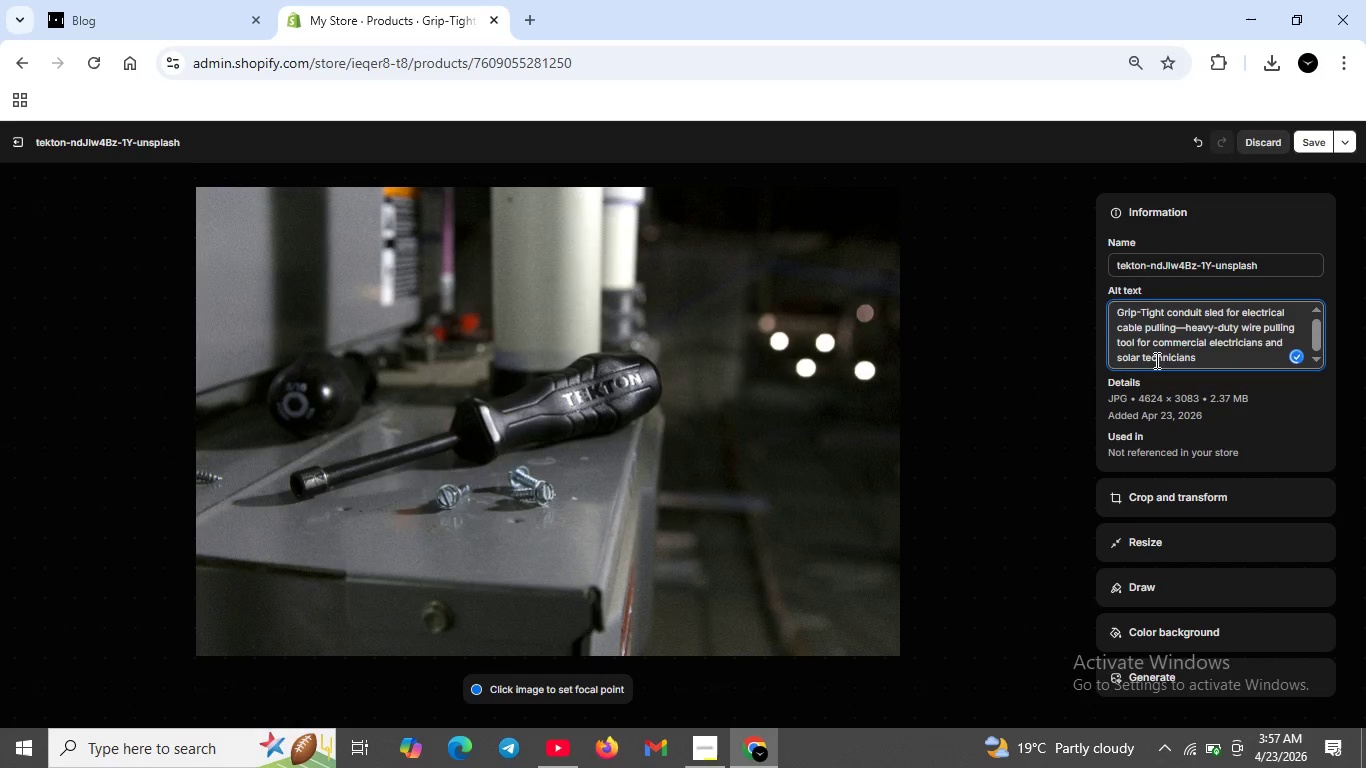 
scroll: coordinate [1155, 359], scroll_direction: up, amount: 3.0
 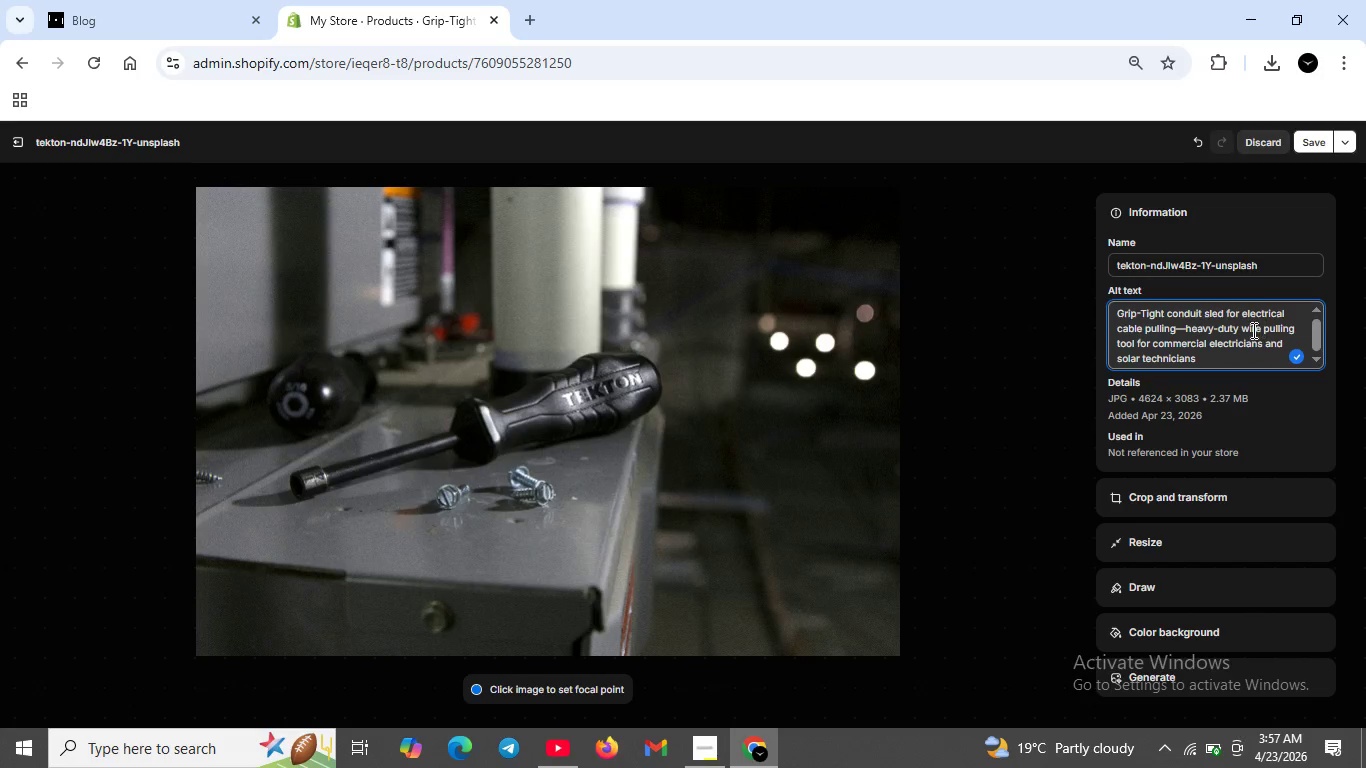 
scroll: coordinate [1252, 330], scroll_direction: down, amount: 3.0
 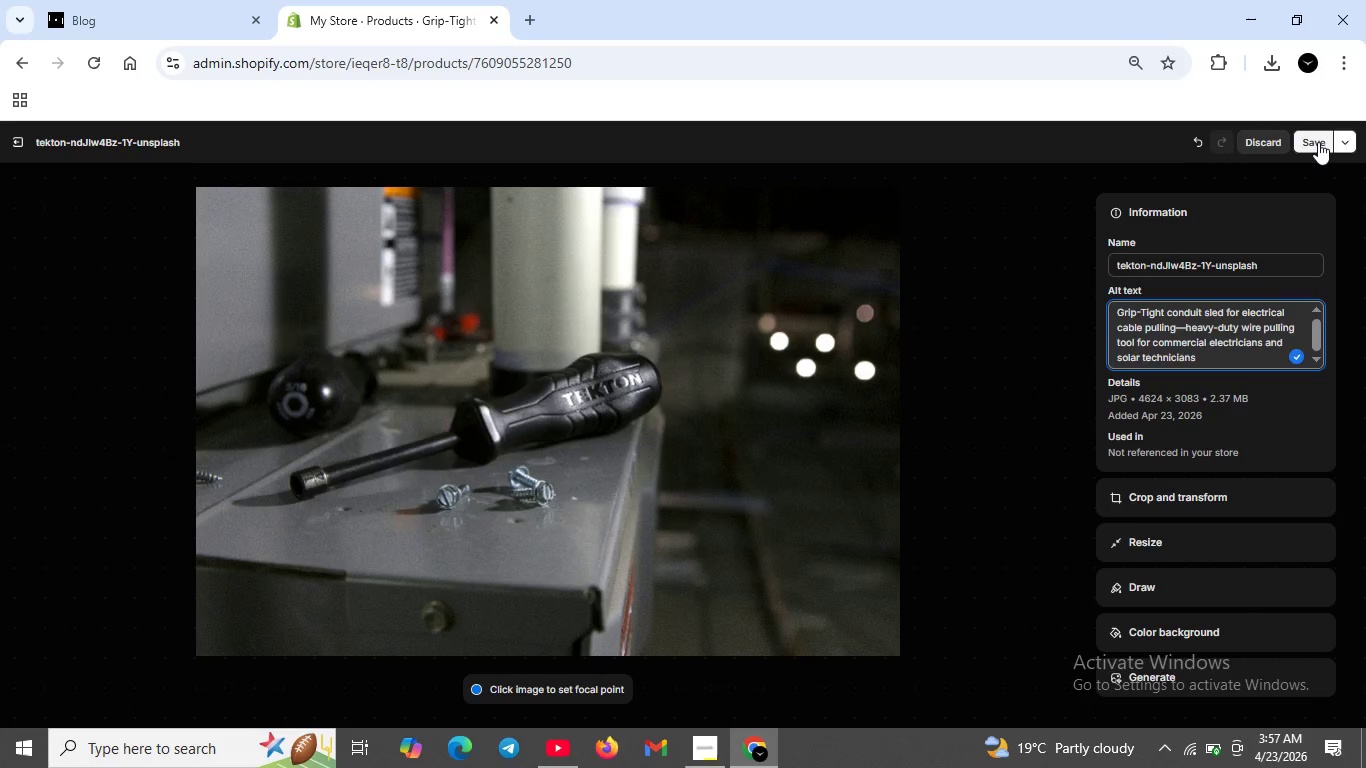 
left_click([1318, 142])
 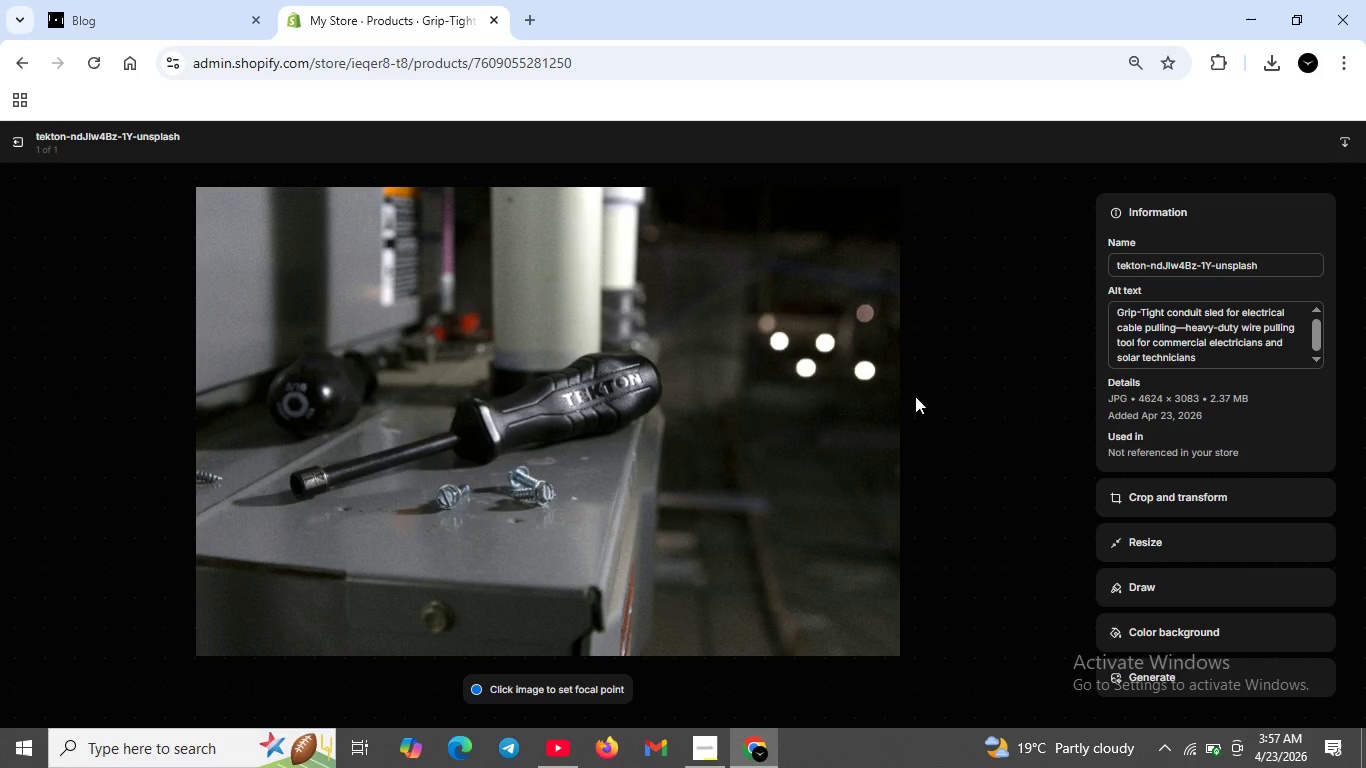 
mouse_move([49, 127])
 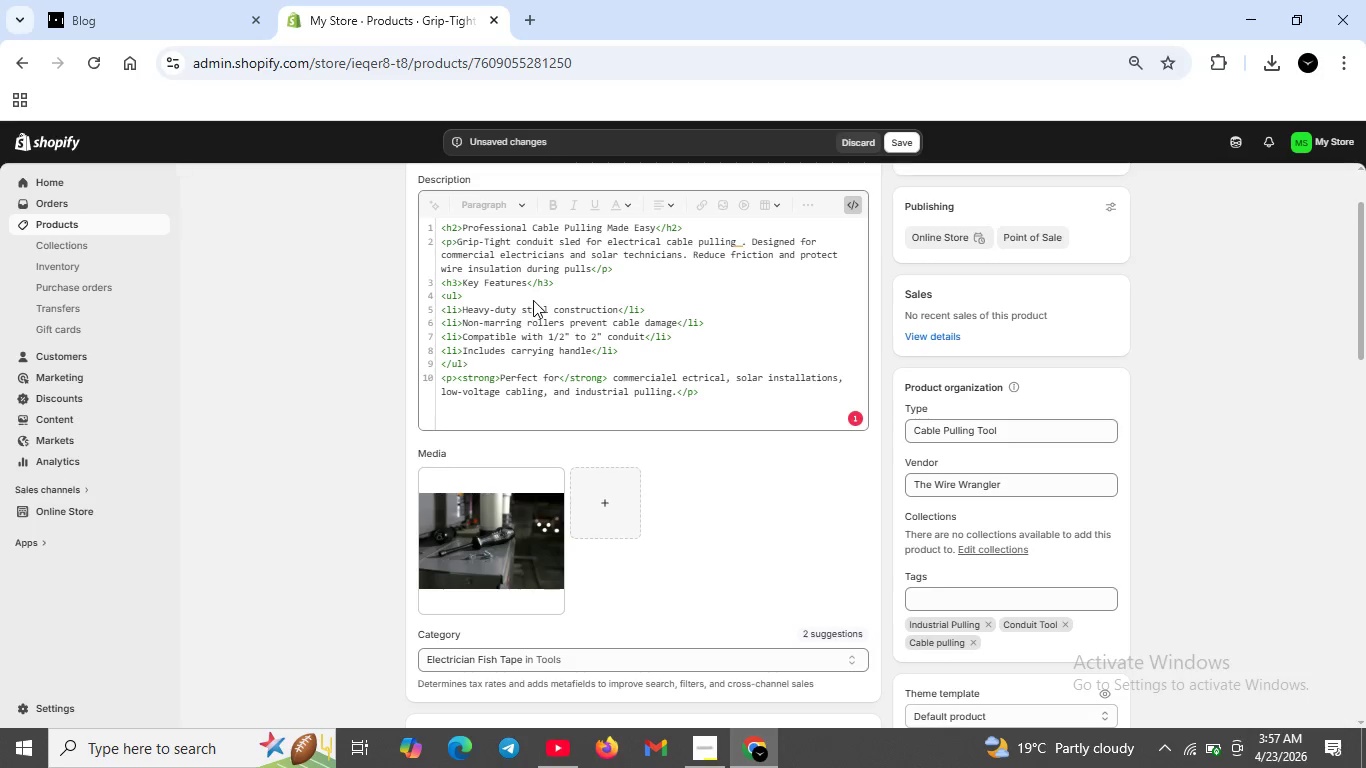 
scroll: coordinate [534, 300], scroll_direction: up, amount: 4.0
 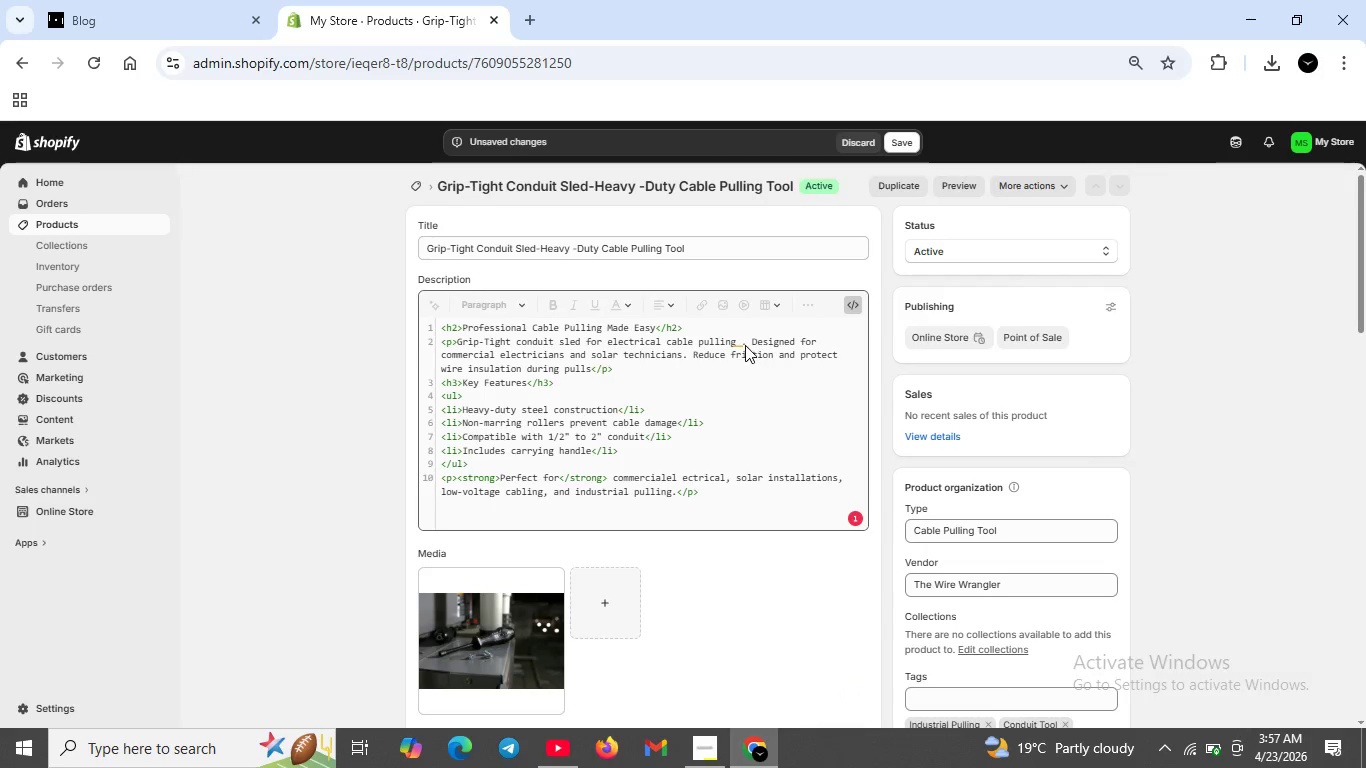 
left_click([744, 344])
 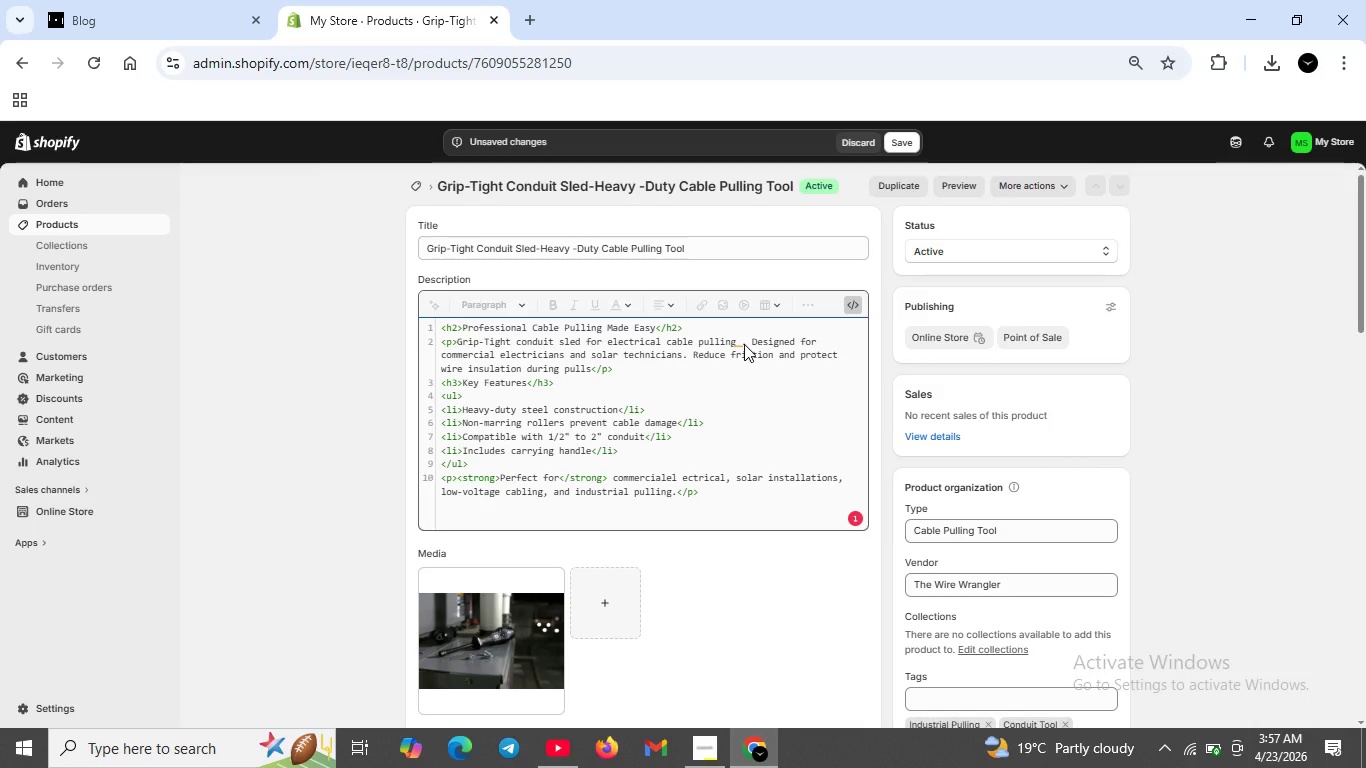 
key(Backspace)
 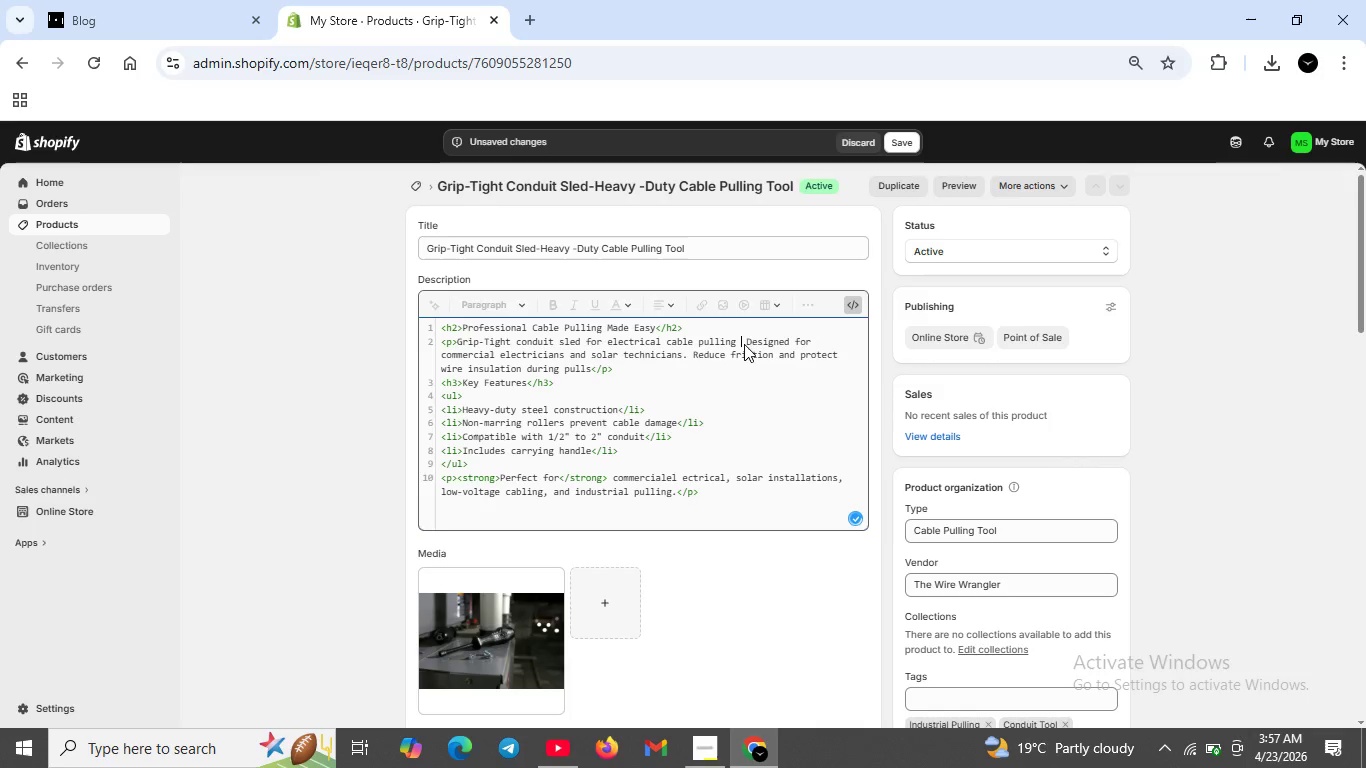 
key(Backspace)
 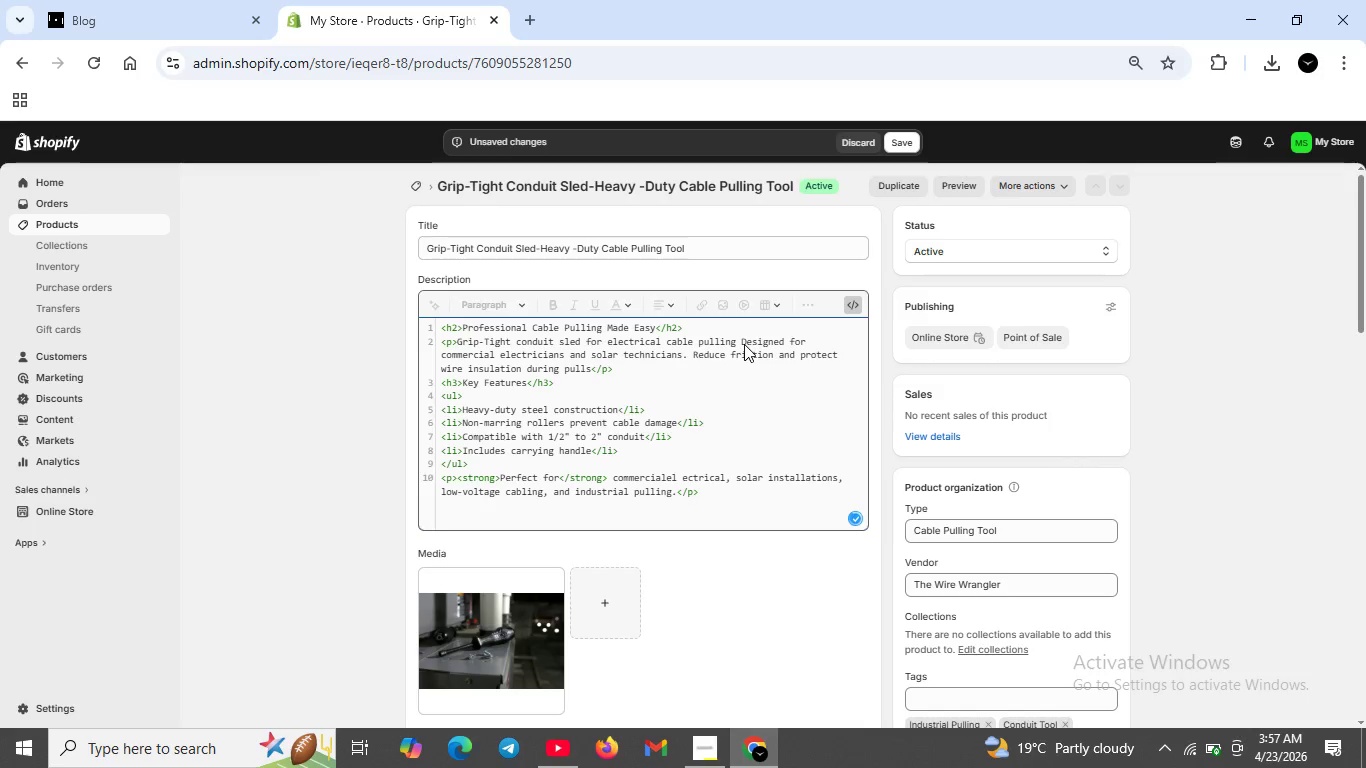 
key(Comma)
 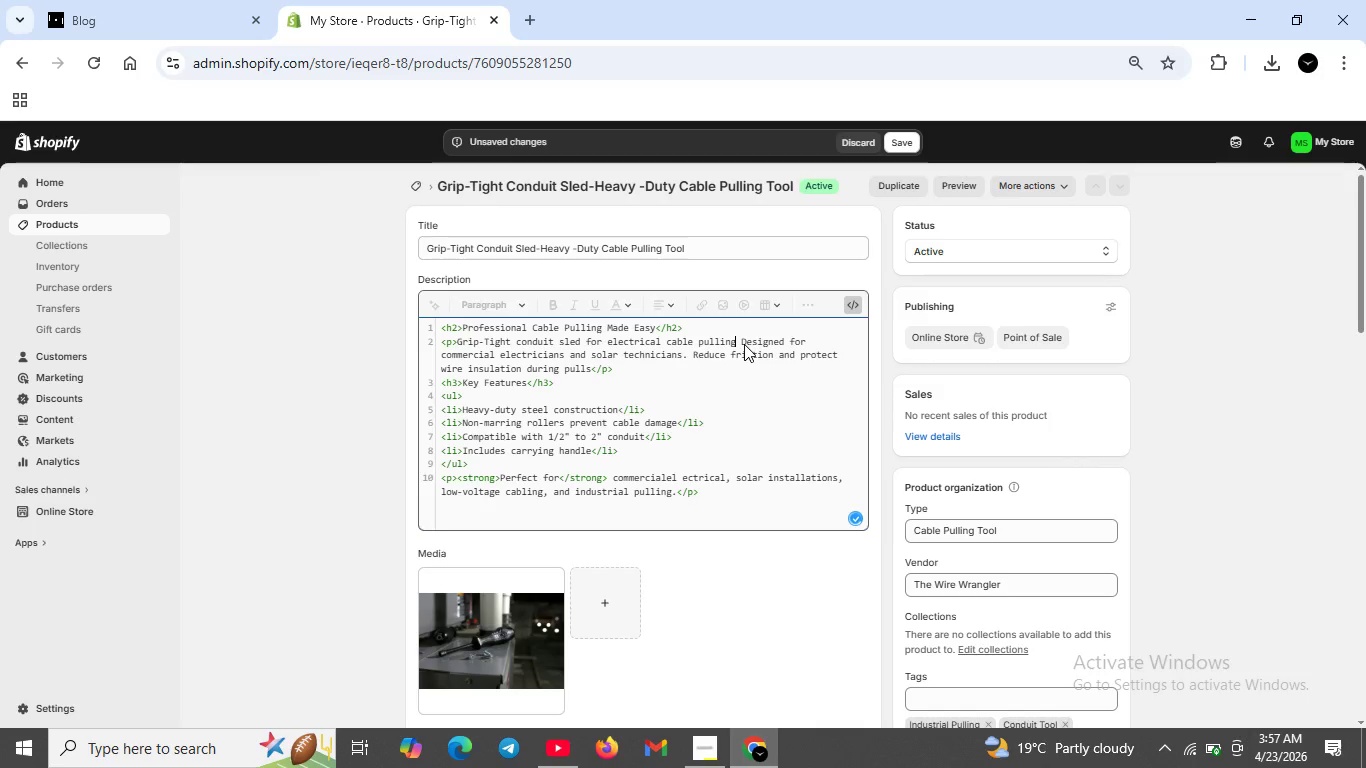 
key(Space)
 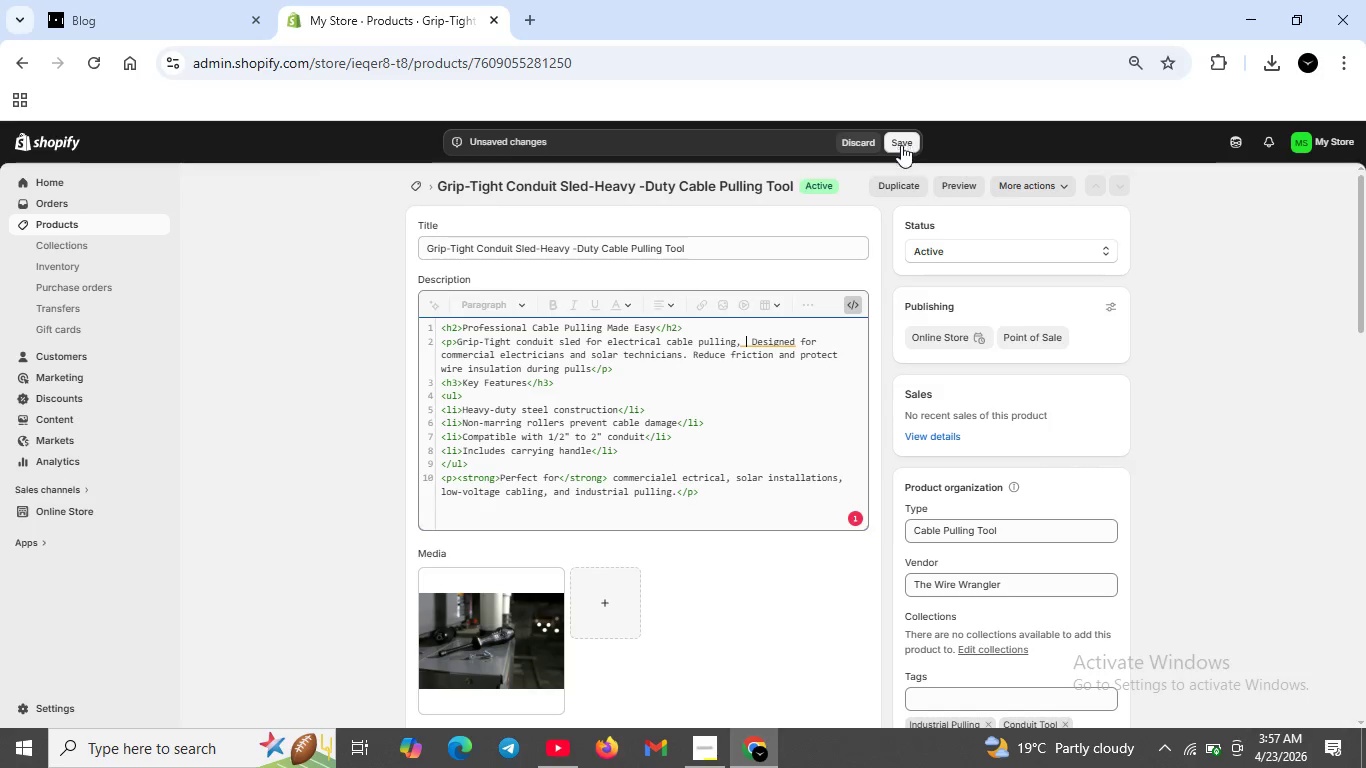 
scroll: coordinate [731, 496], scroll_direction: down, amount: 6.0
 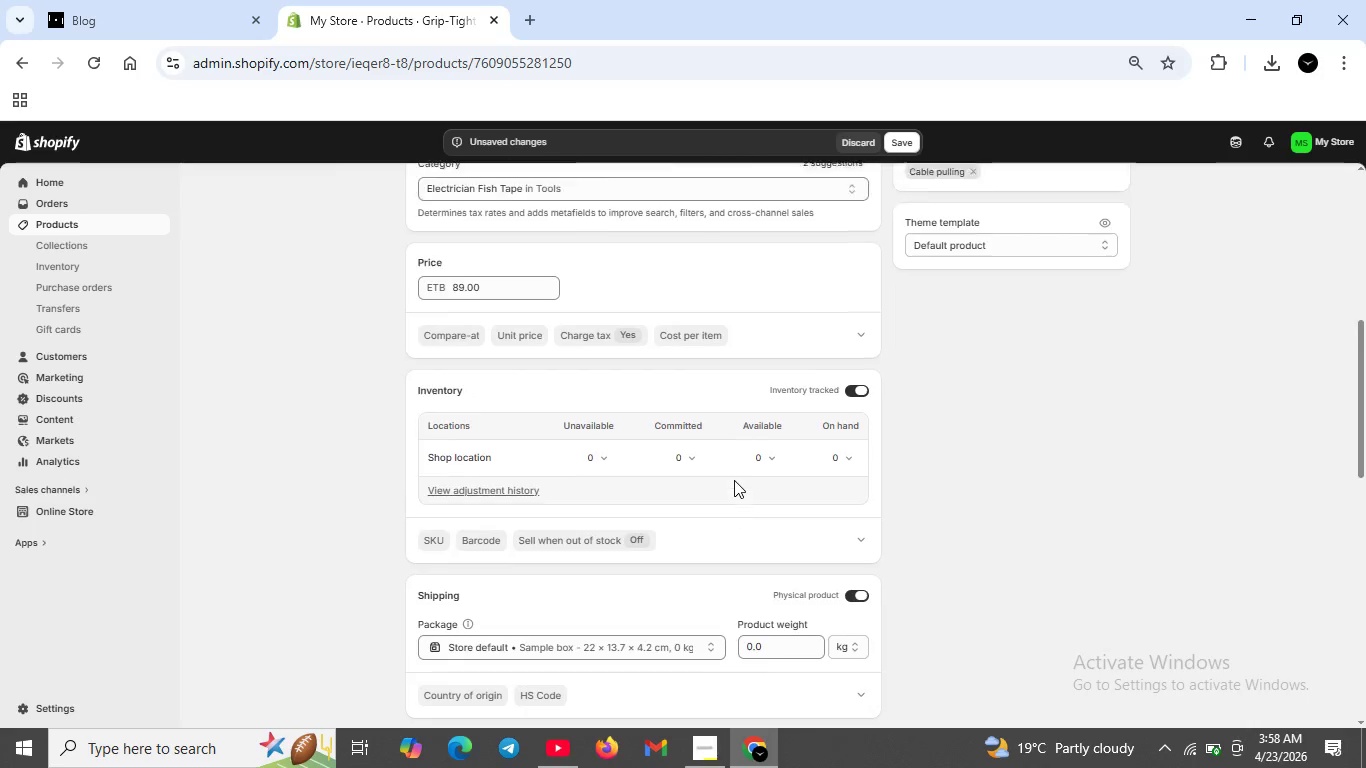 
scroll: coordinate [734, 480], scroll_direction: up, amount: 4.0
 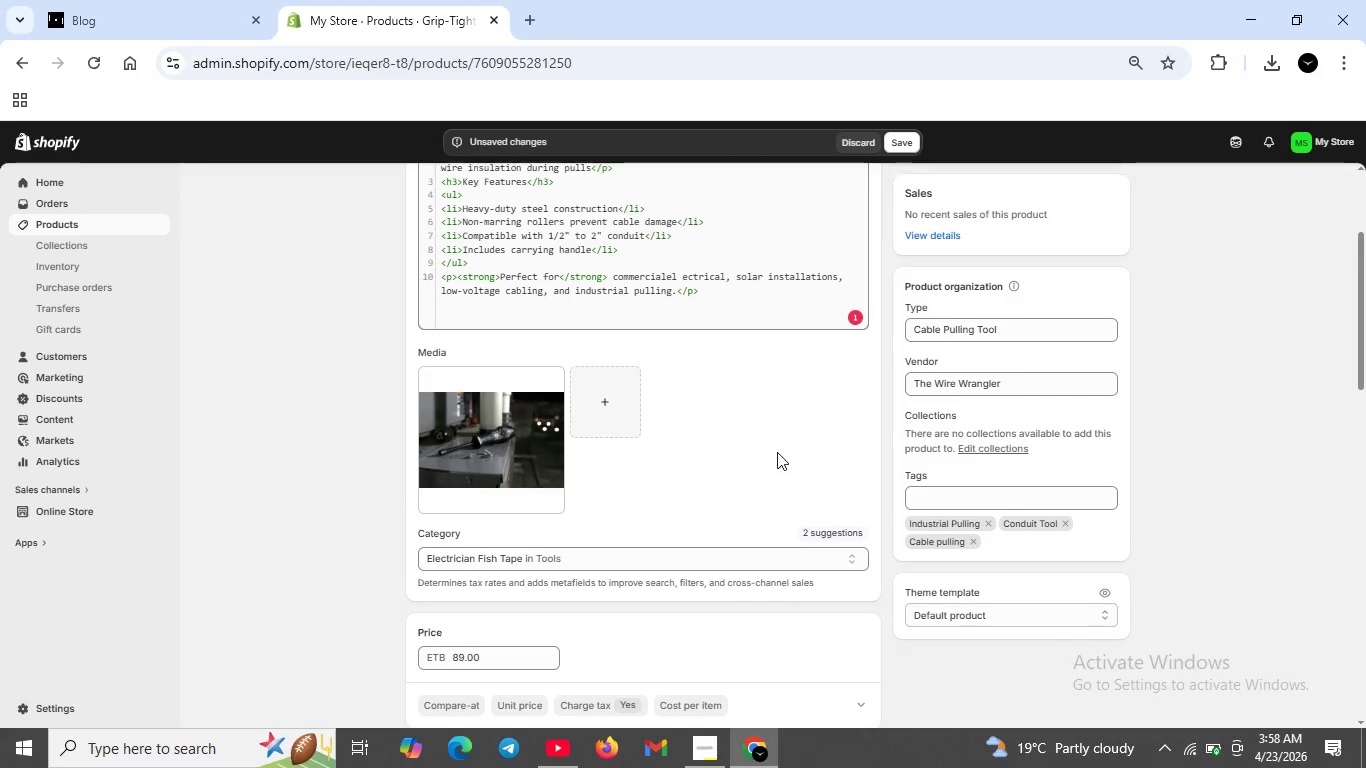 
scroll: coordinate [777, 458], scroll_direction: down, amount: 4.0
 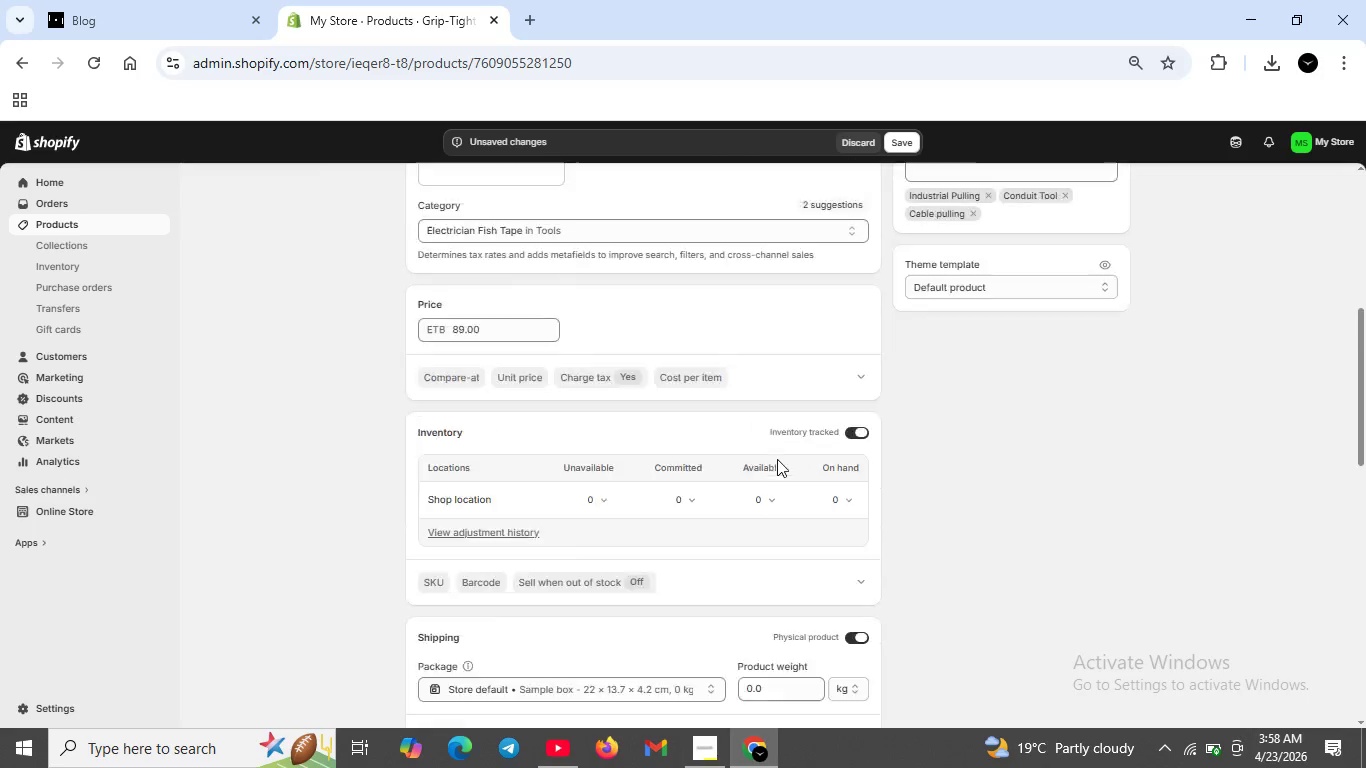 
scroll: coordinate [777, 459], scroll_direction: up, amount: 5.0
 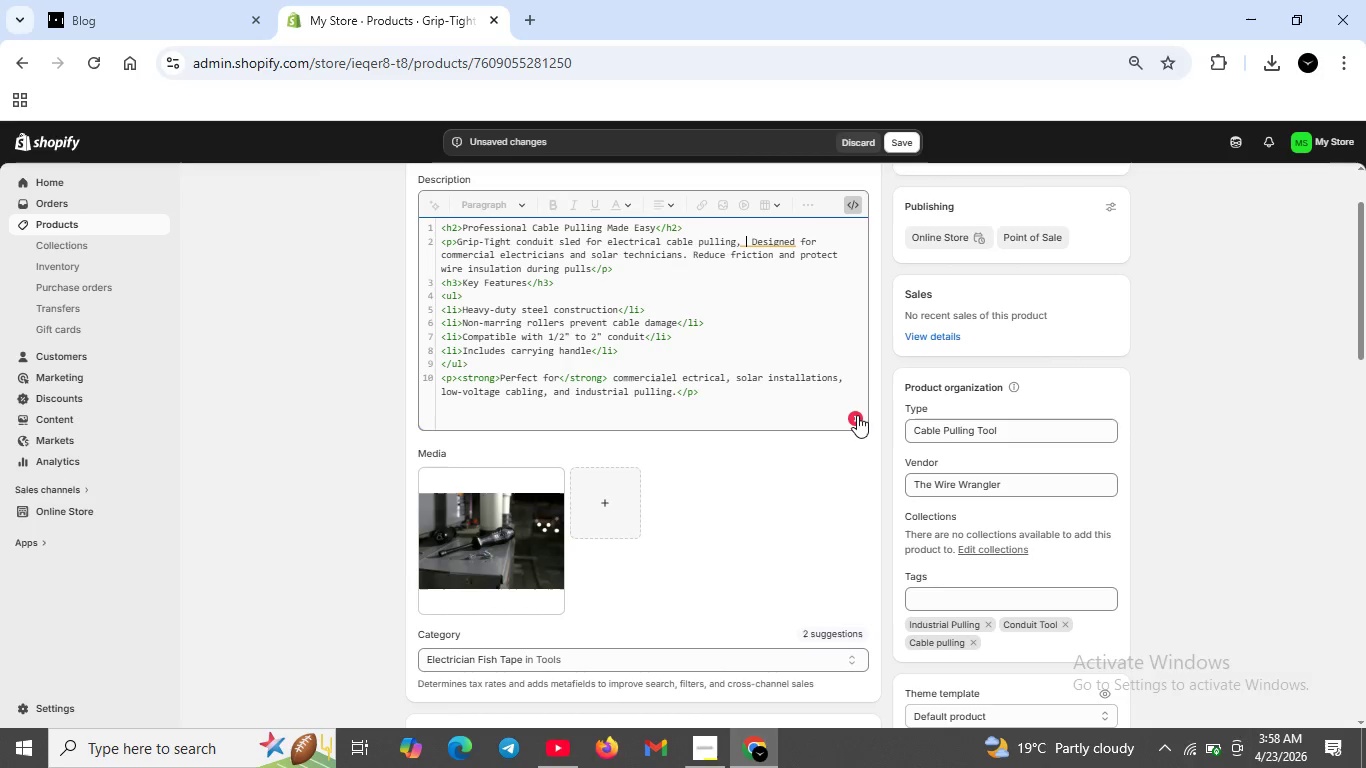 
left_click([857, 415])
 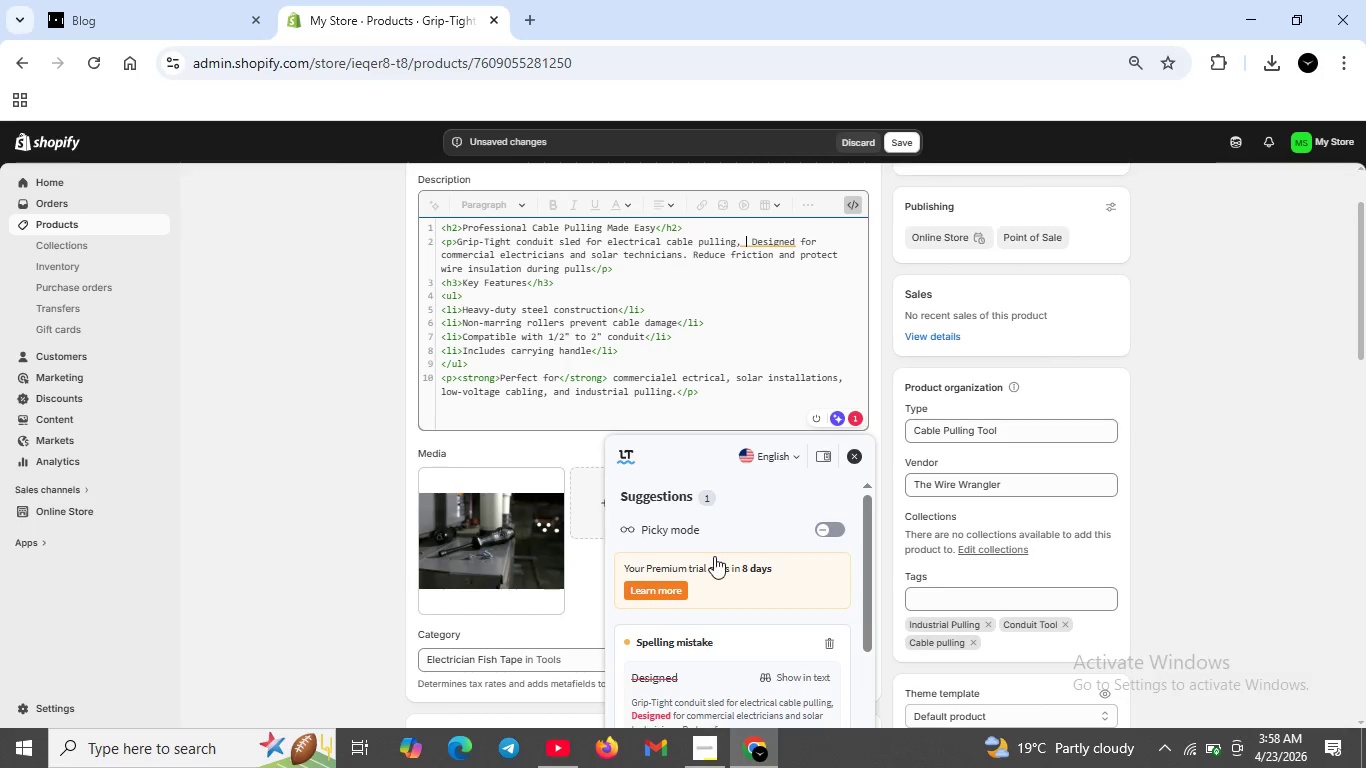 
scroll: coordinate [714, 556], scroll_direction: down, amount: 1.0
 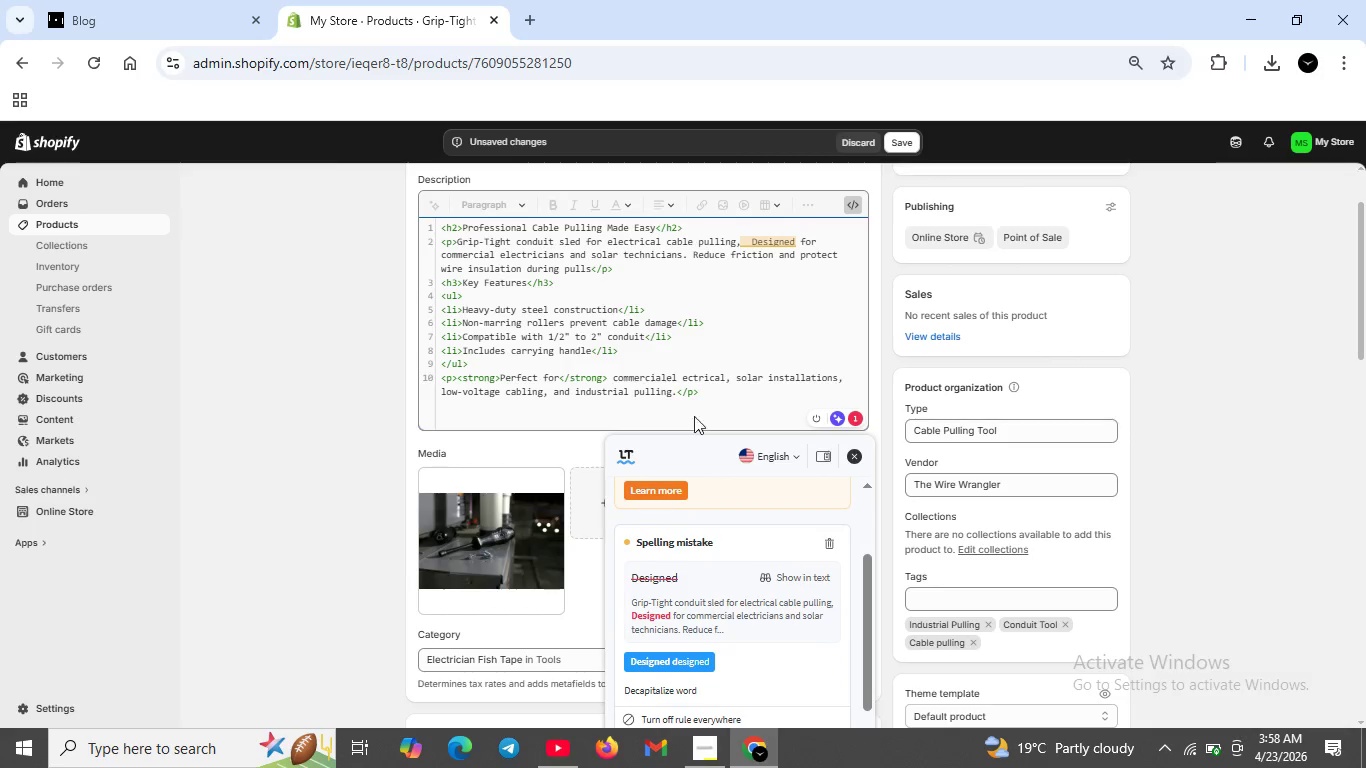 
left_click([722, 347])
 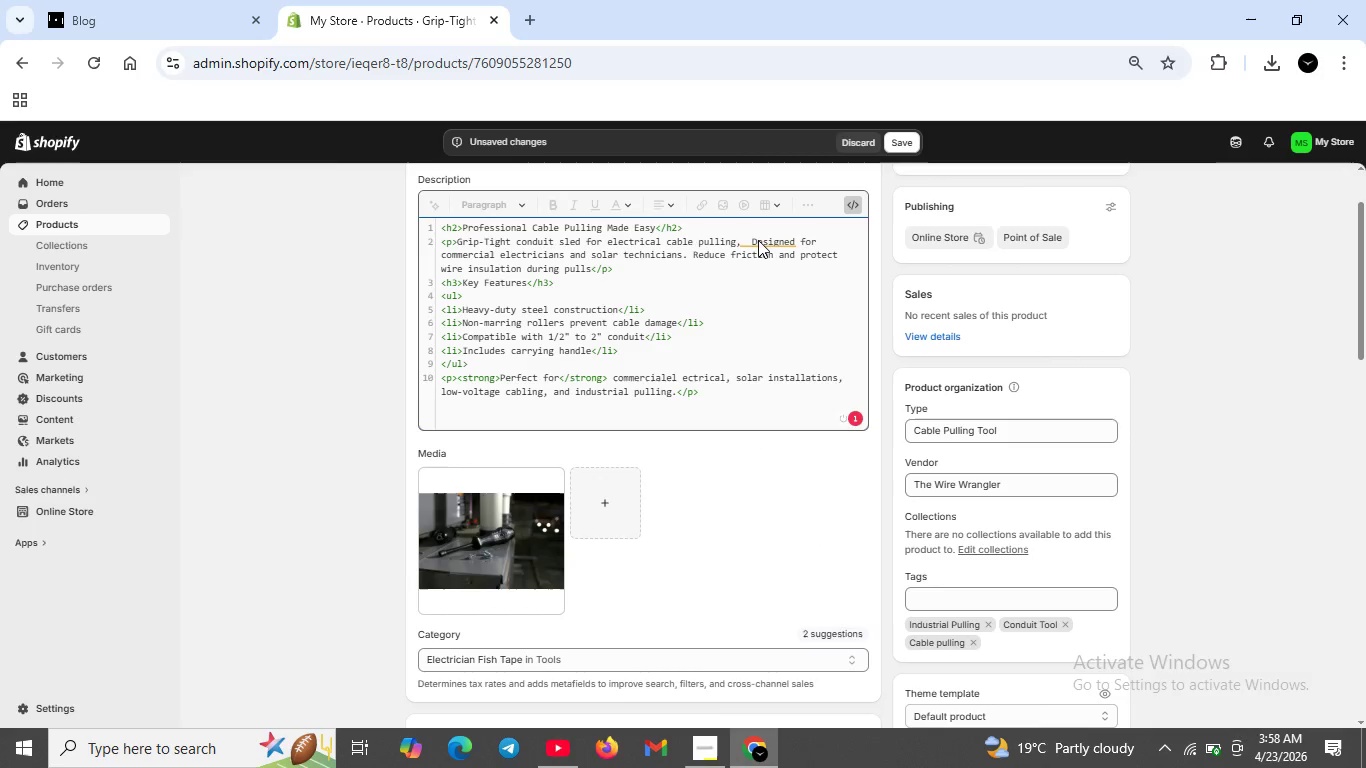 
left_click([757, 240])
 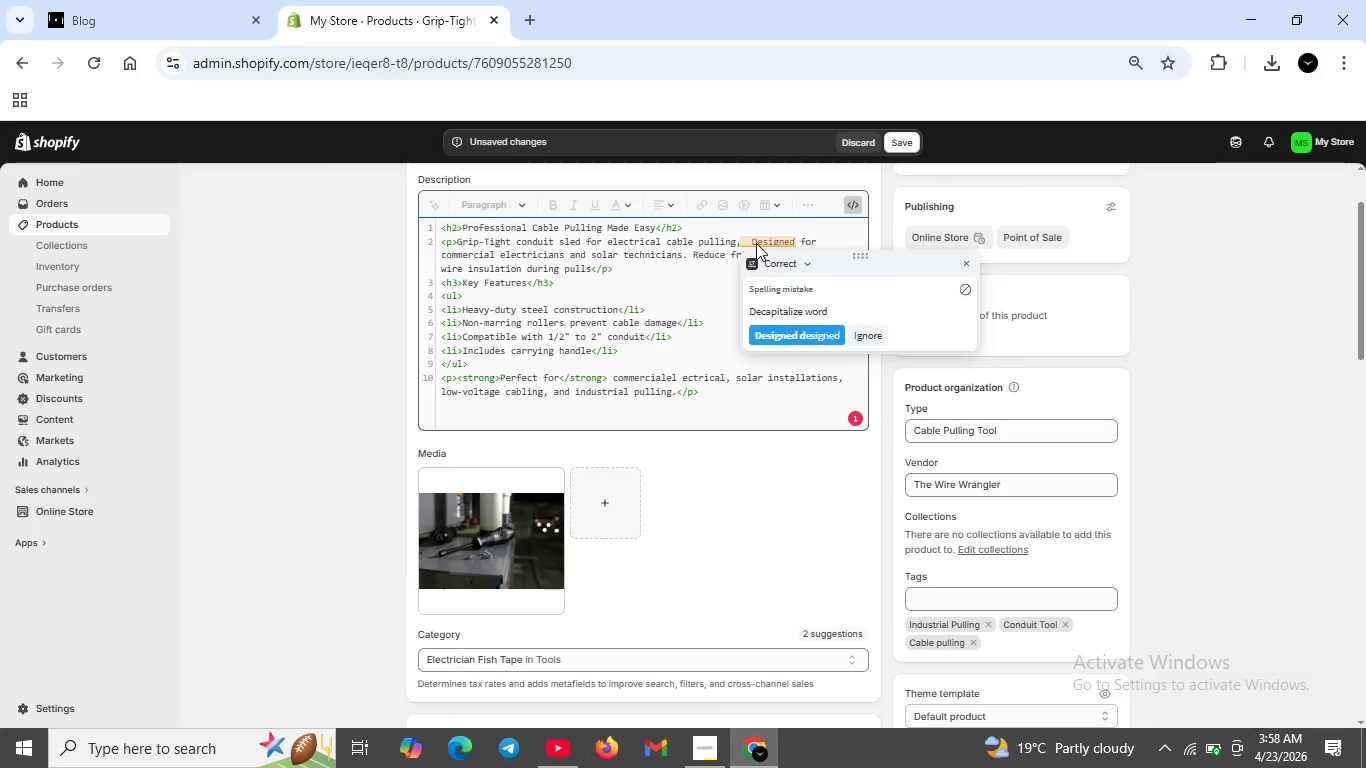 
left_click([756, 243])
 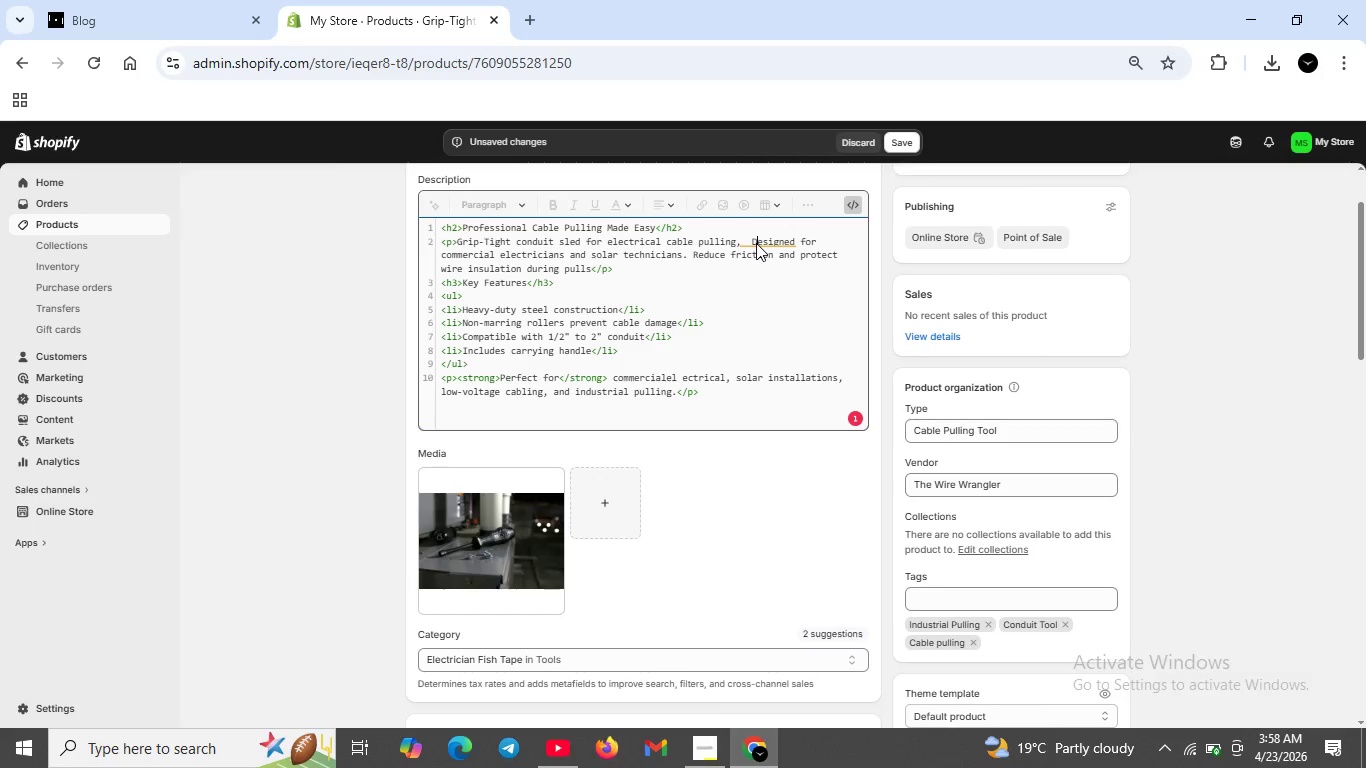 
left_click([756, 243])
 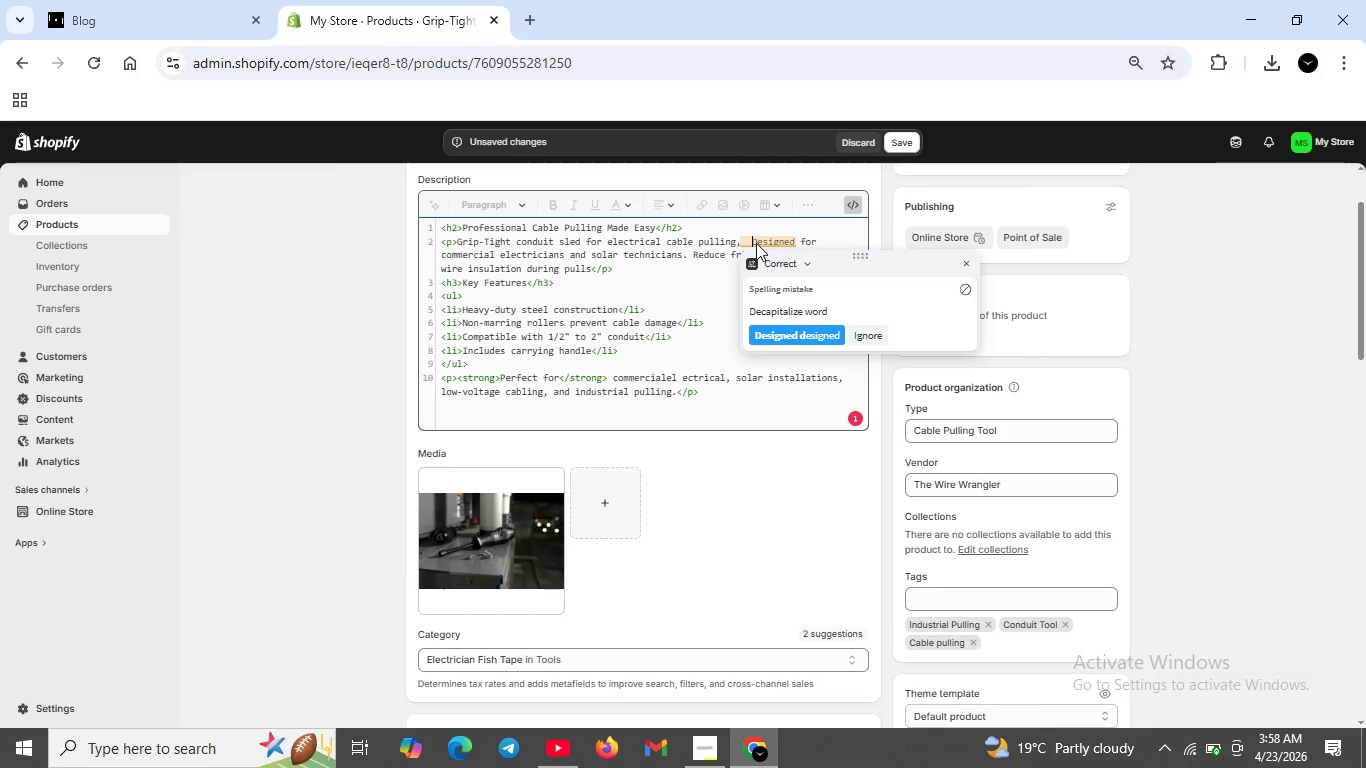 
key(ArrowLeft)
 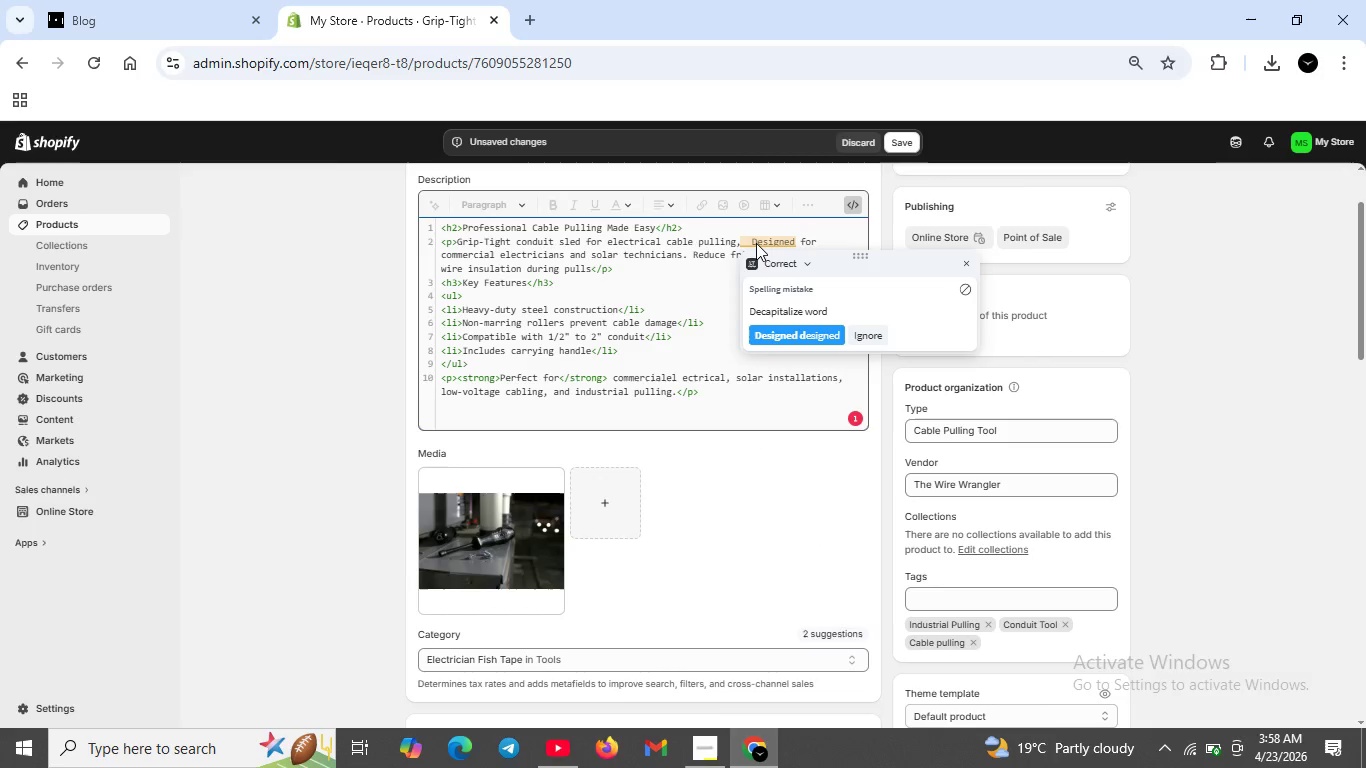 
key(Backspace)
 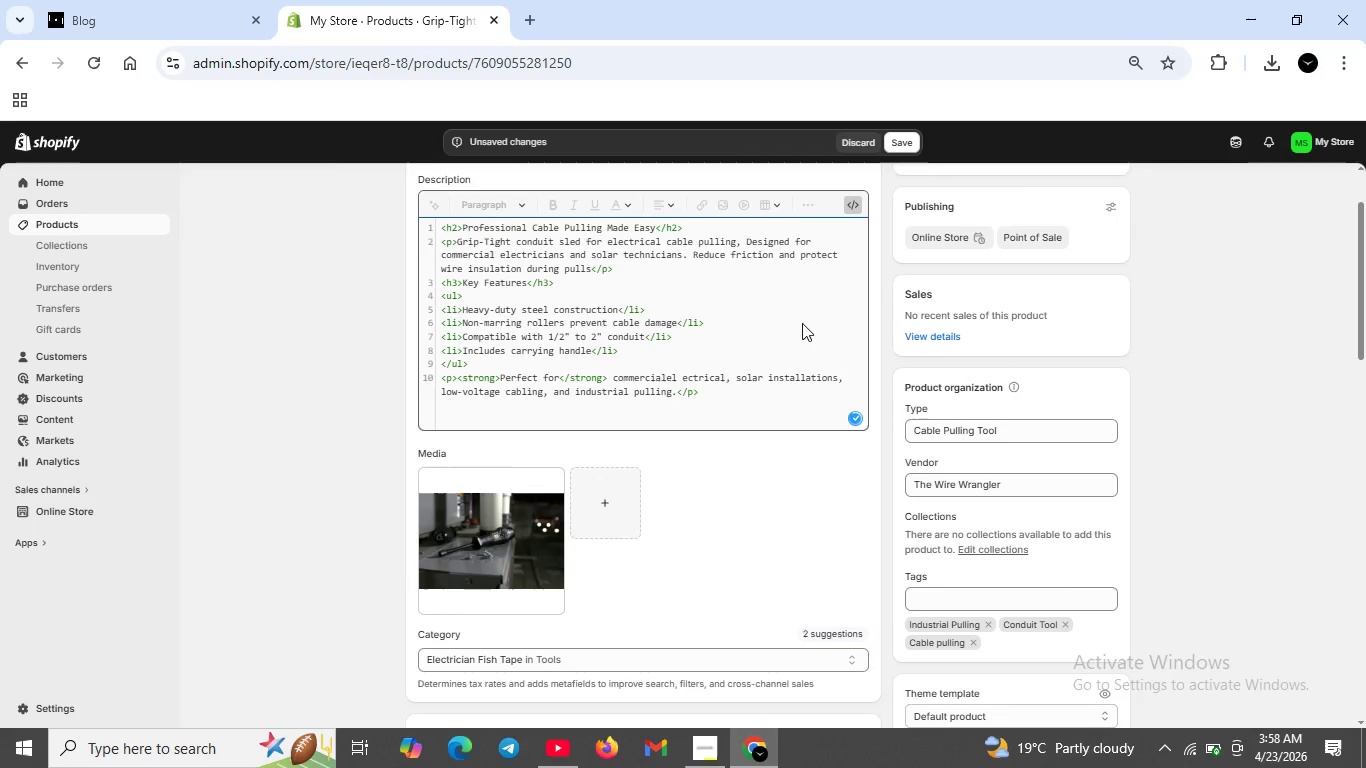 
scroll: coordinate [818, 546], scroll_direction: down, amount: 14.0
 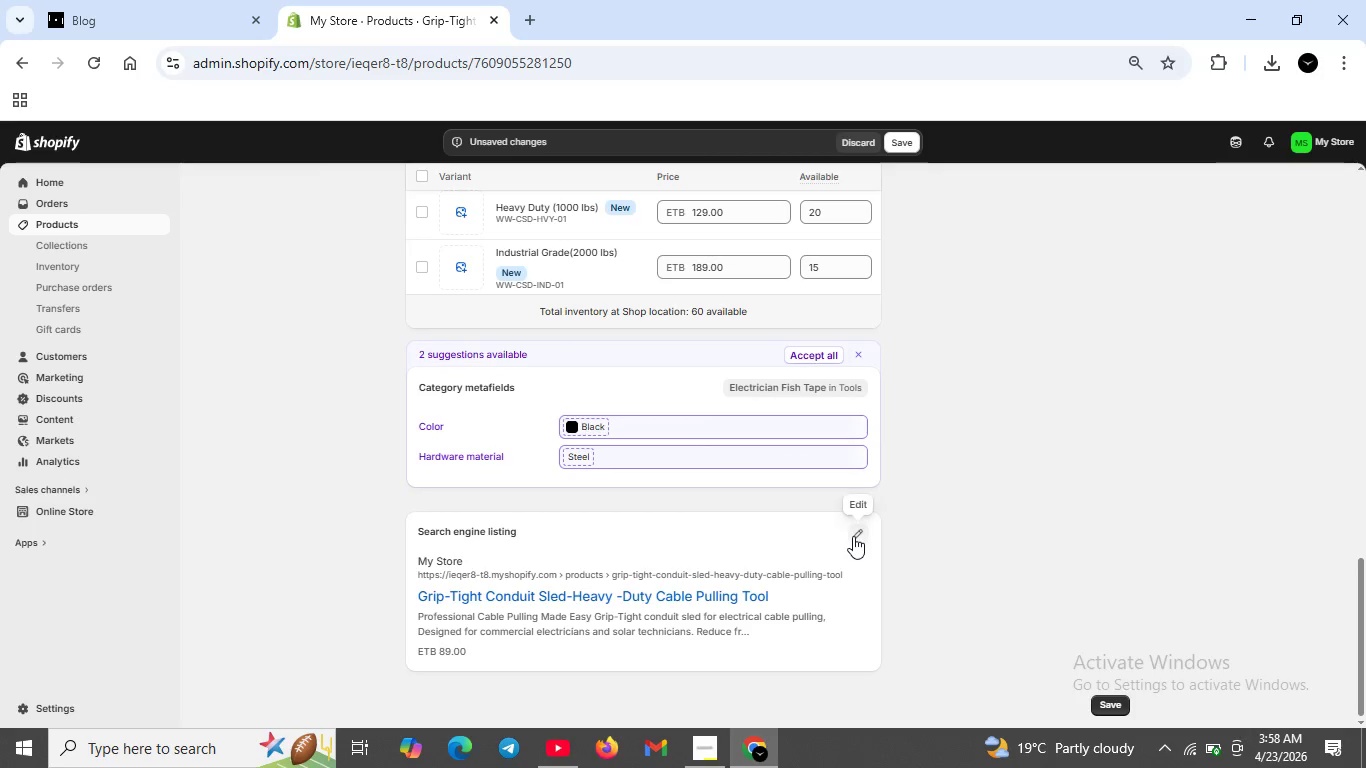 
left_click([853, 536])
 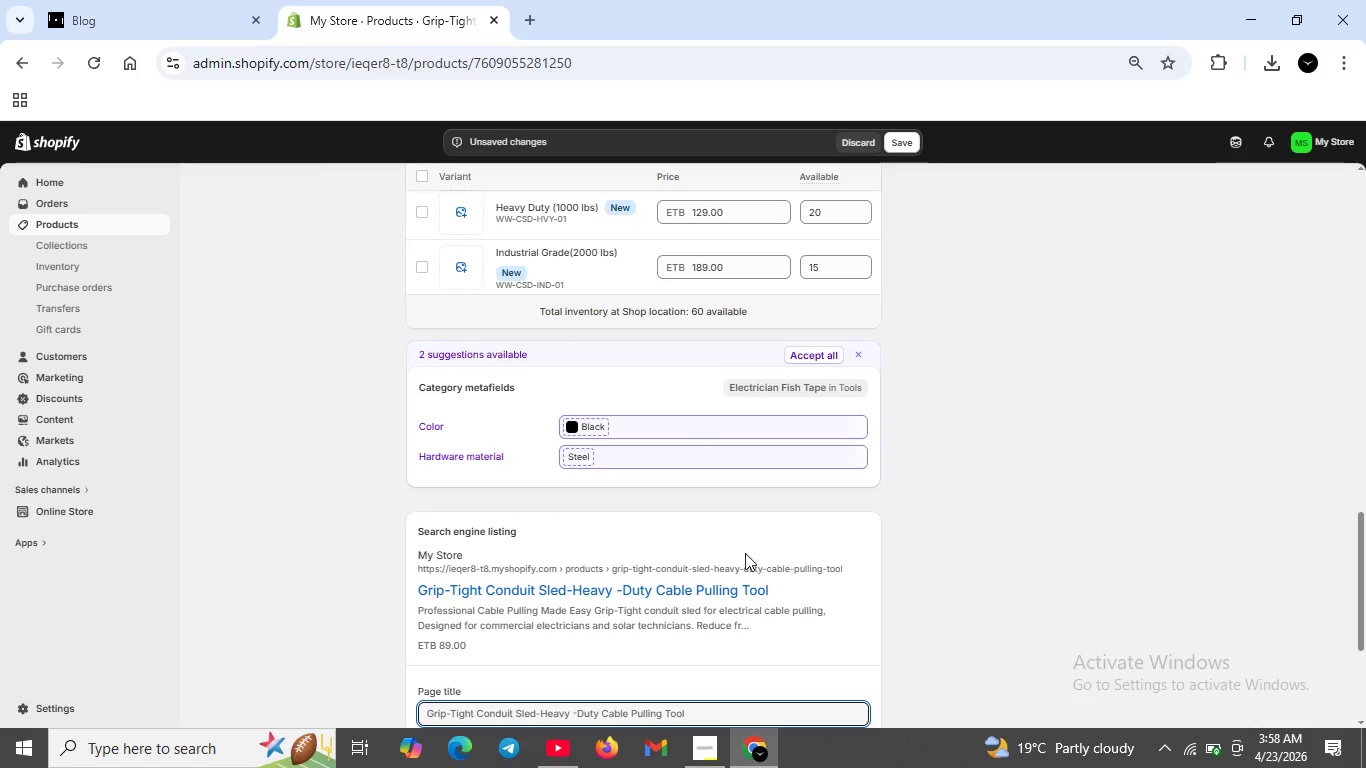 
scroll: coordinate [737, 562], scroll_direction: down, amount: 3.0